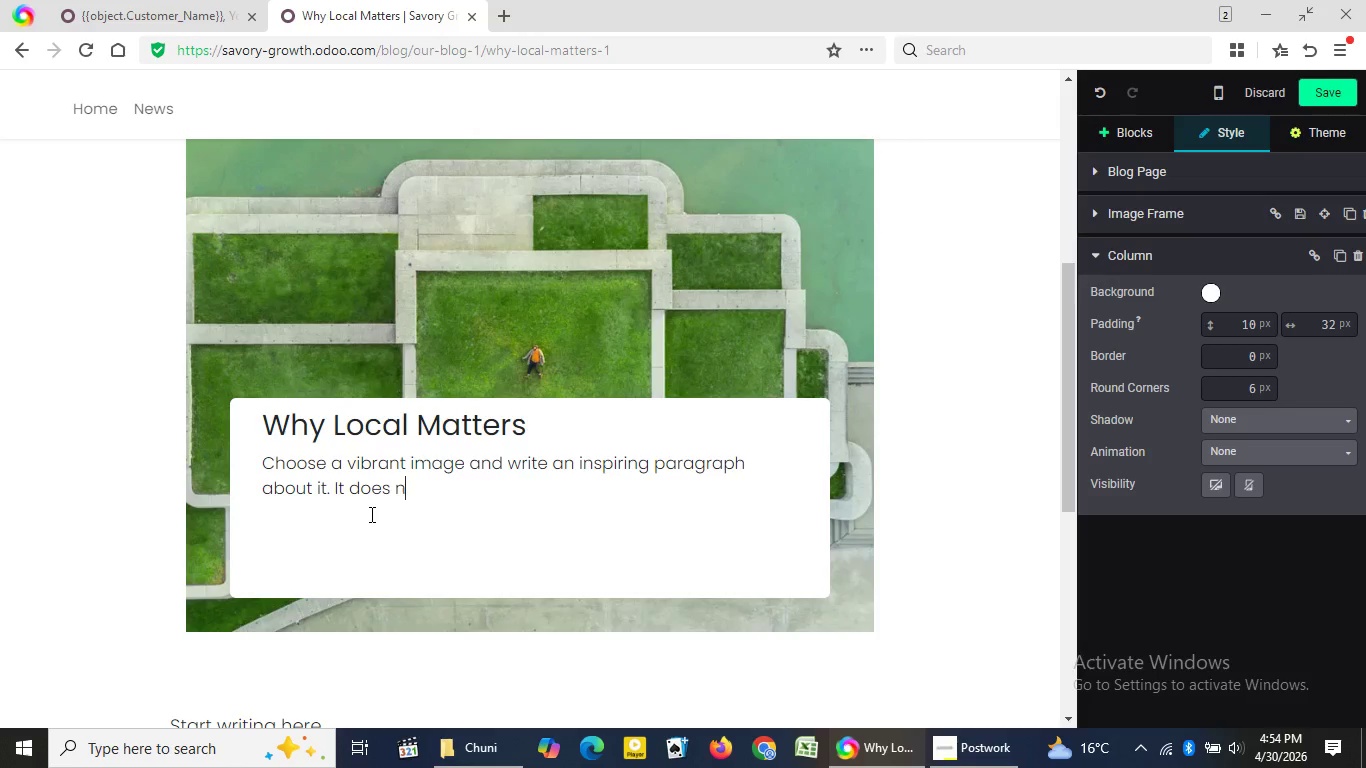 
key(Backspace)
 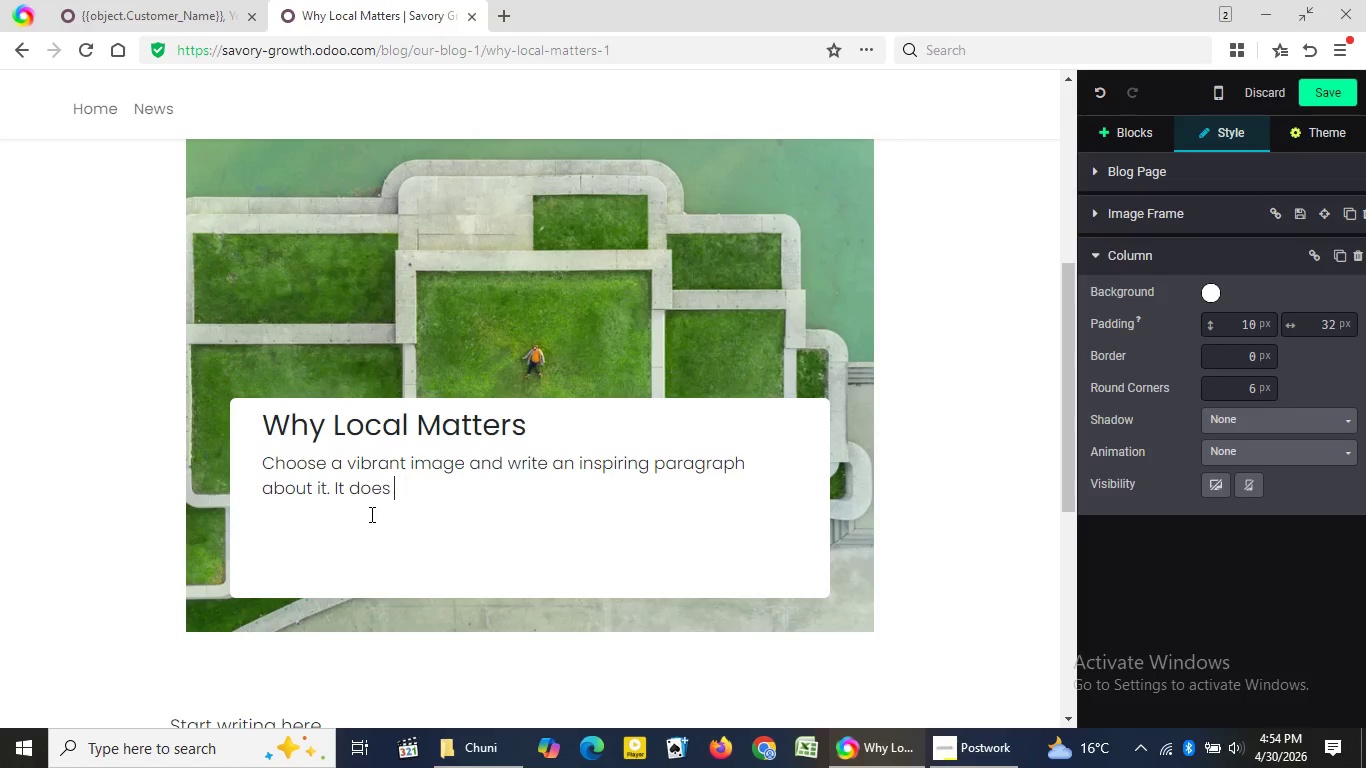 
key(Backspace)
 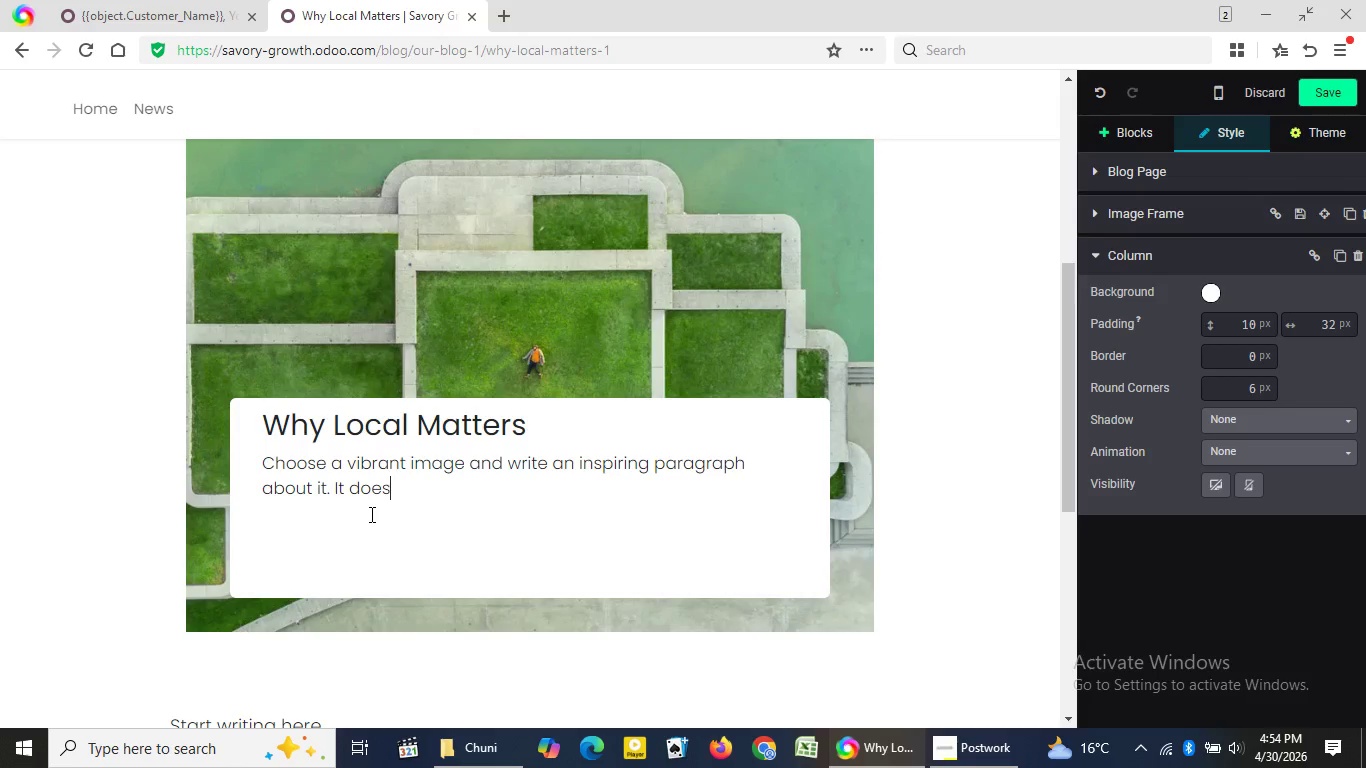 
key(Backspace)
 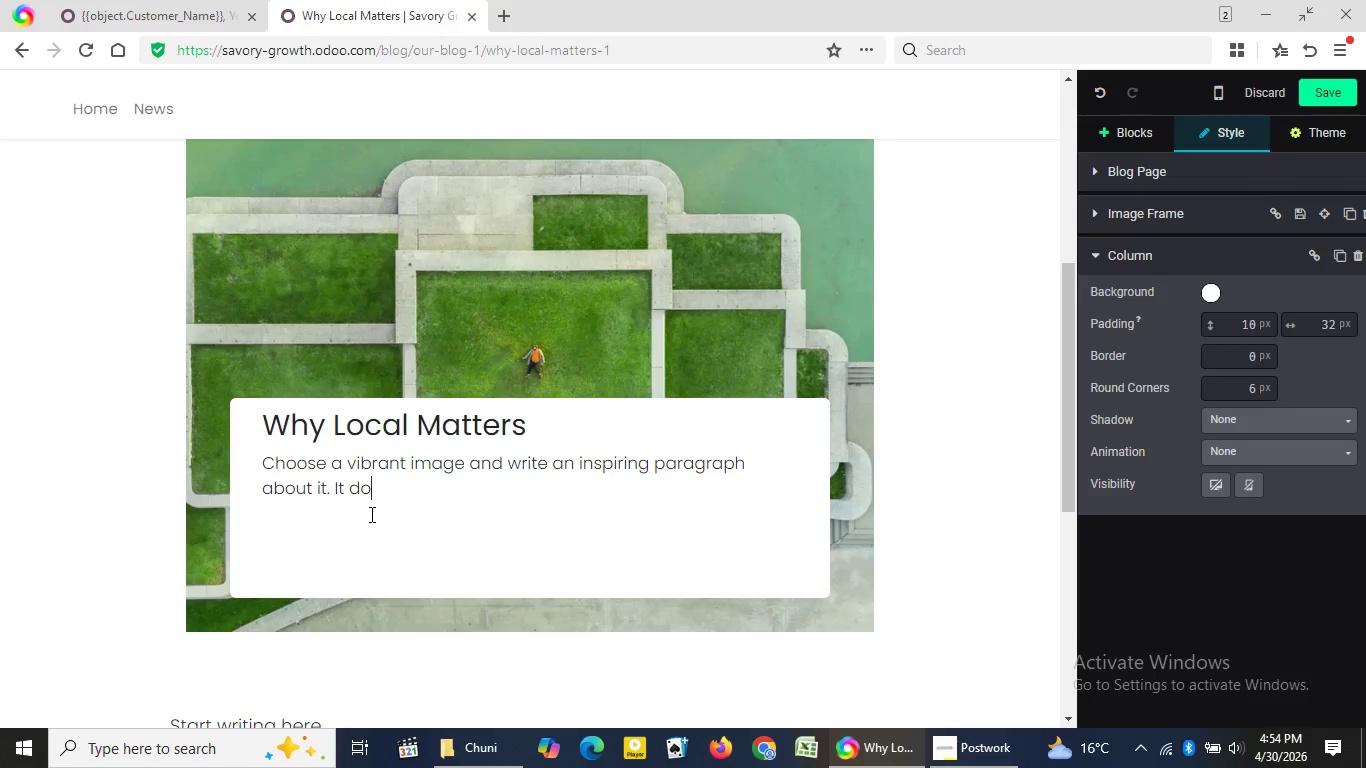 
key(Backspace)
 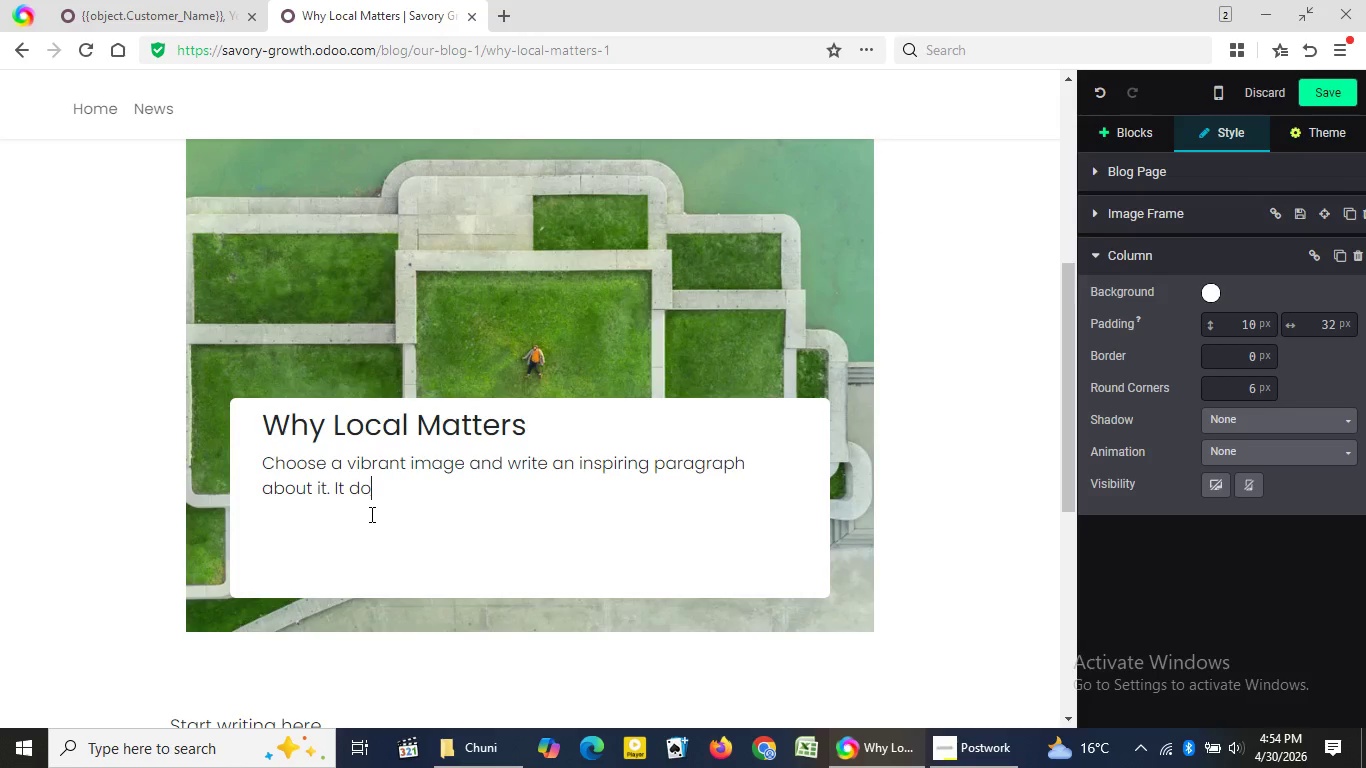 
key(Backspace)
 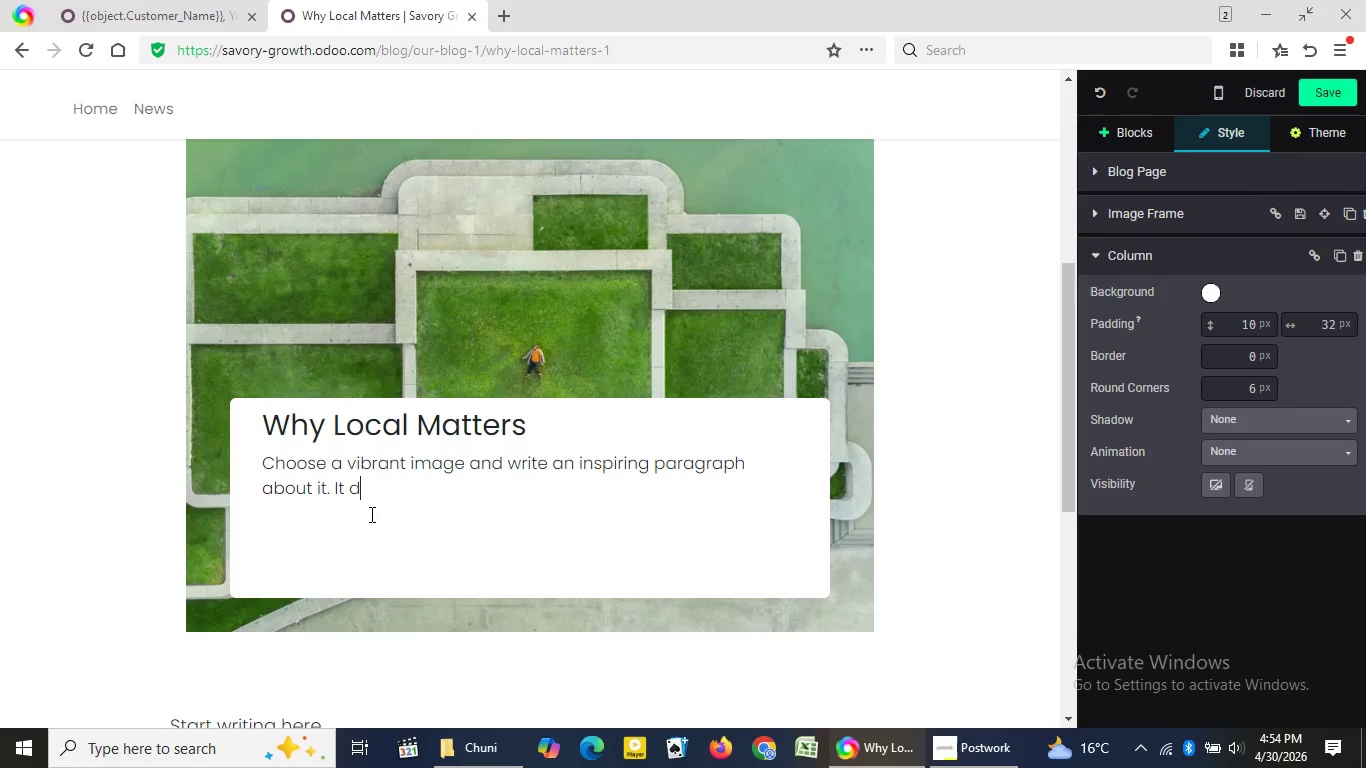 
key(Backspace)
 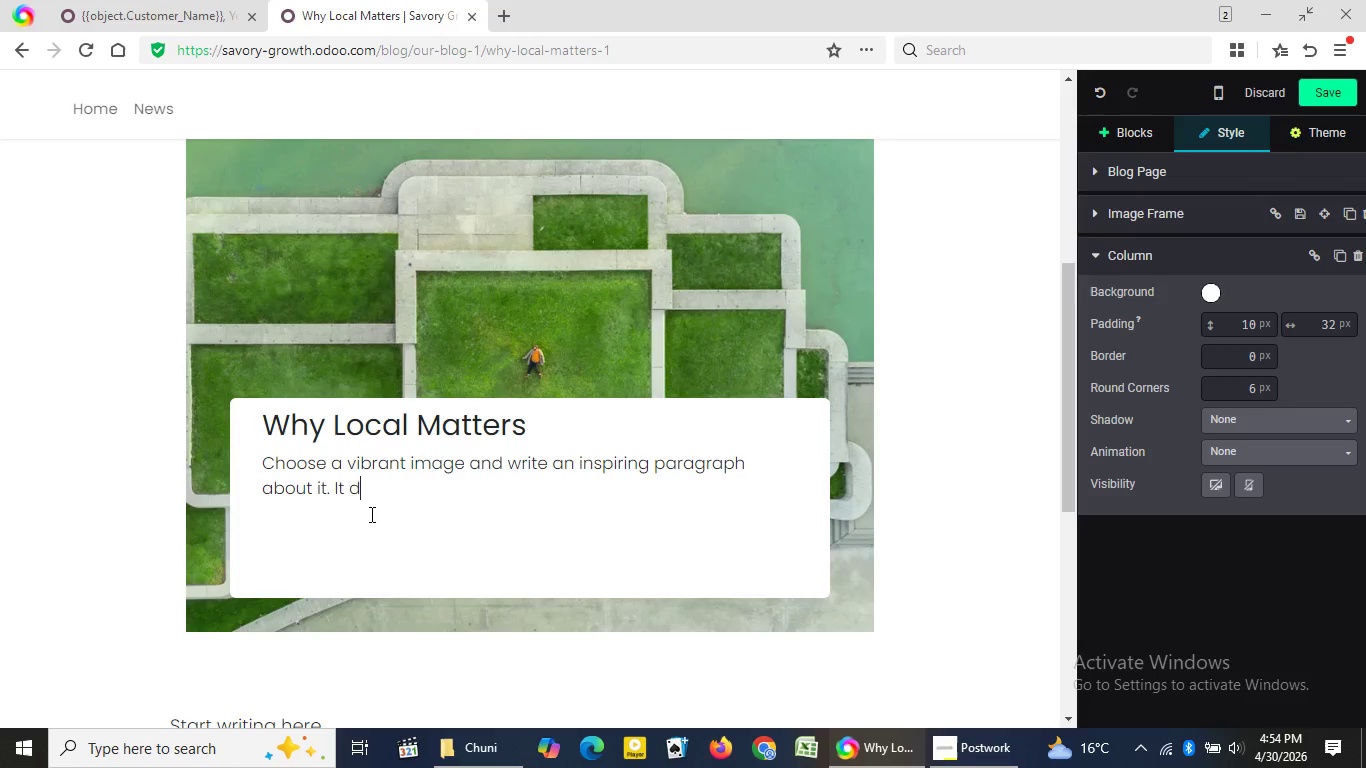 
key(Backspace)
 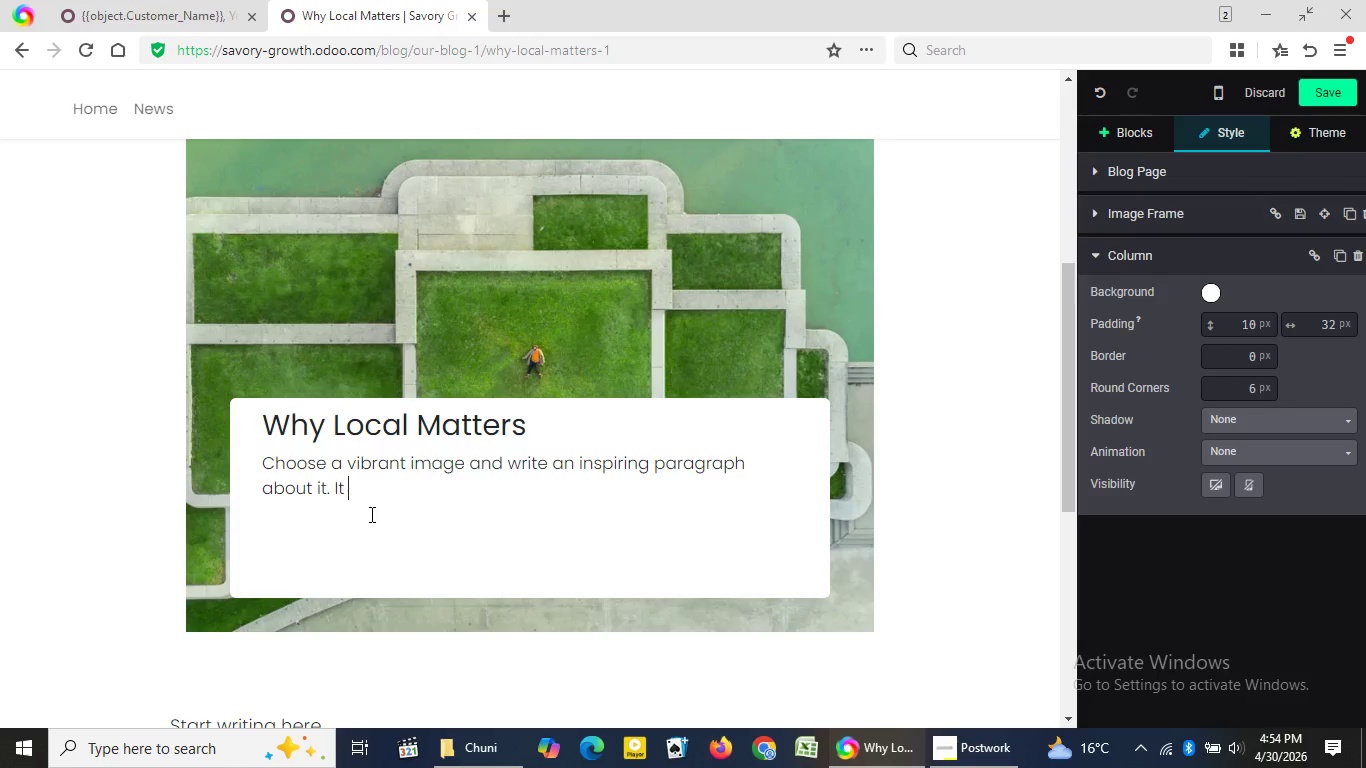 
key(Backspace)
 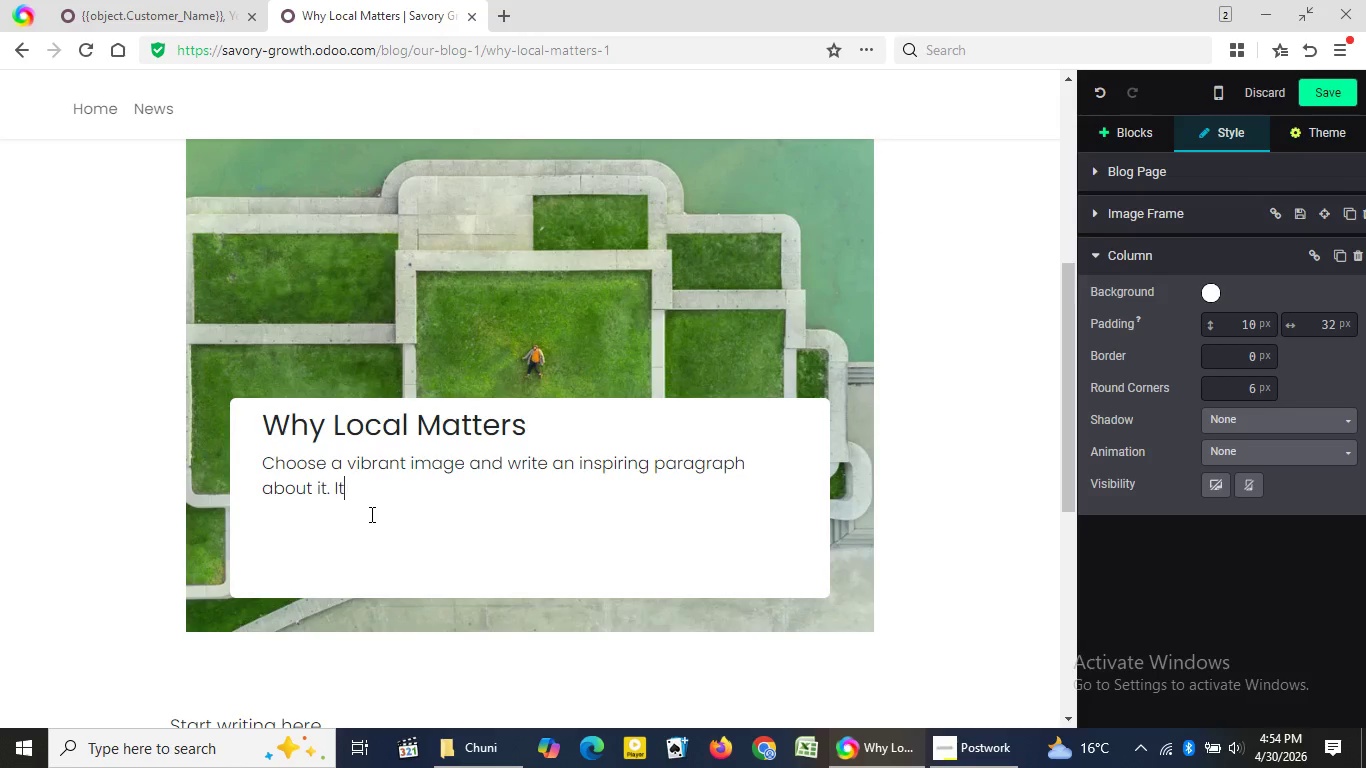 
key(Backspace)
 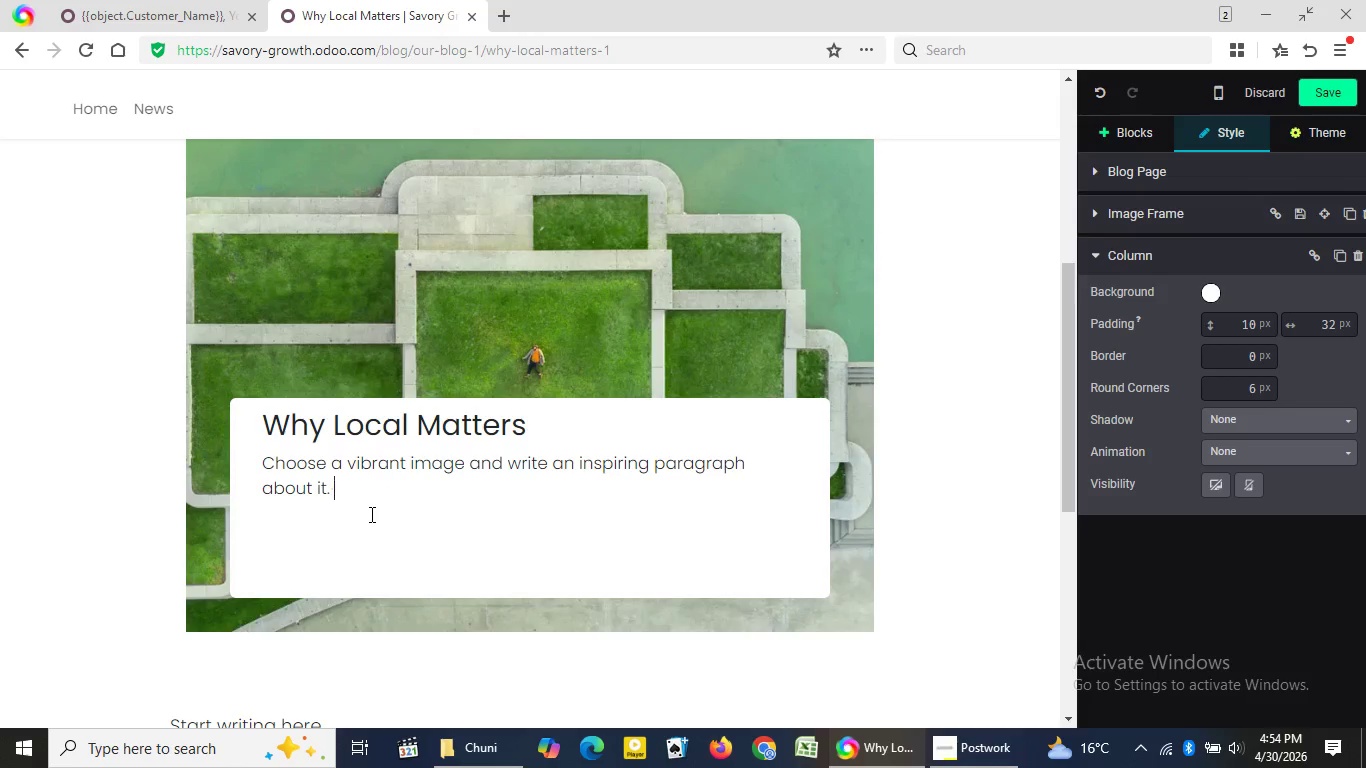 
key(Backspace)
 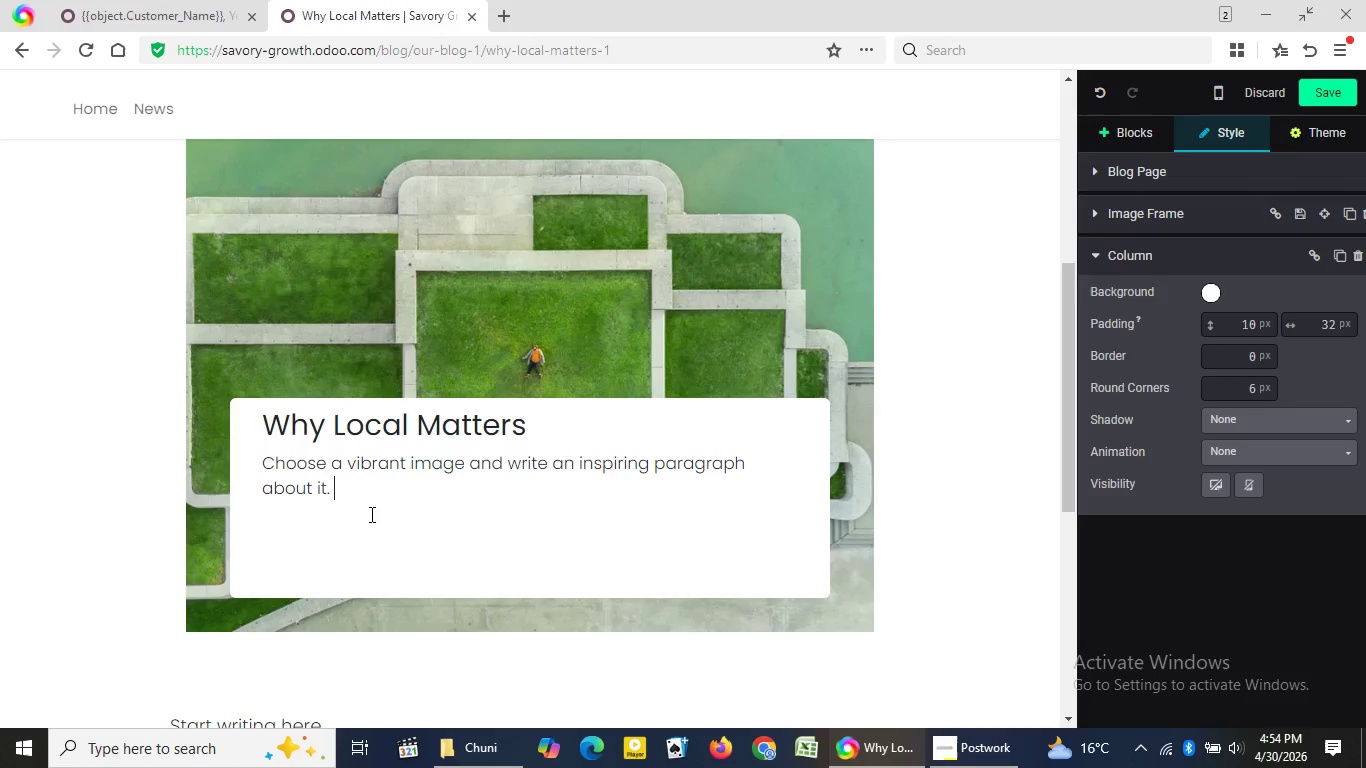 
key(Backspace)
 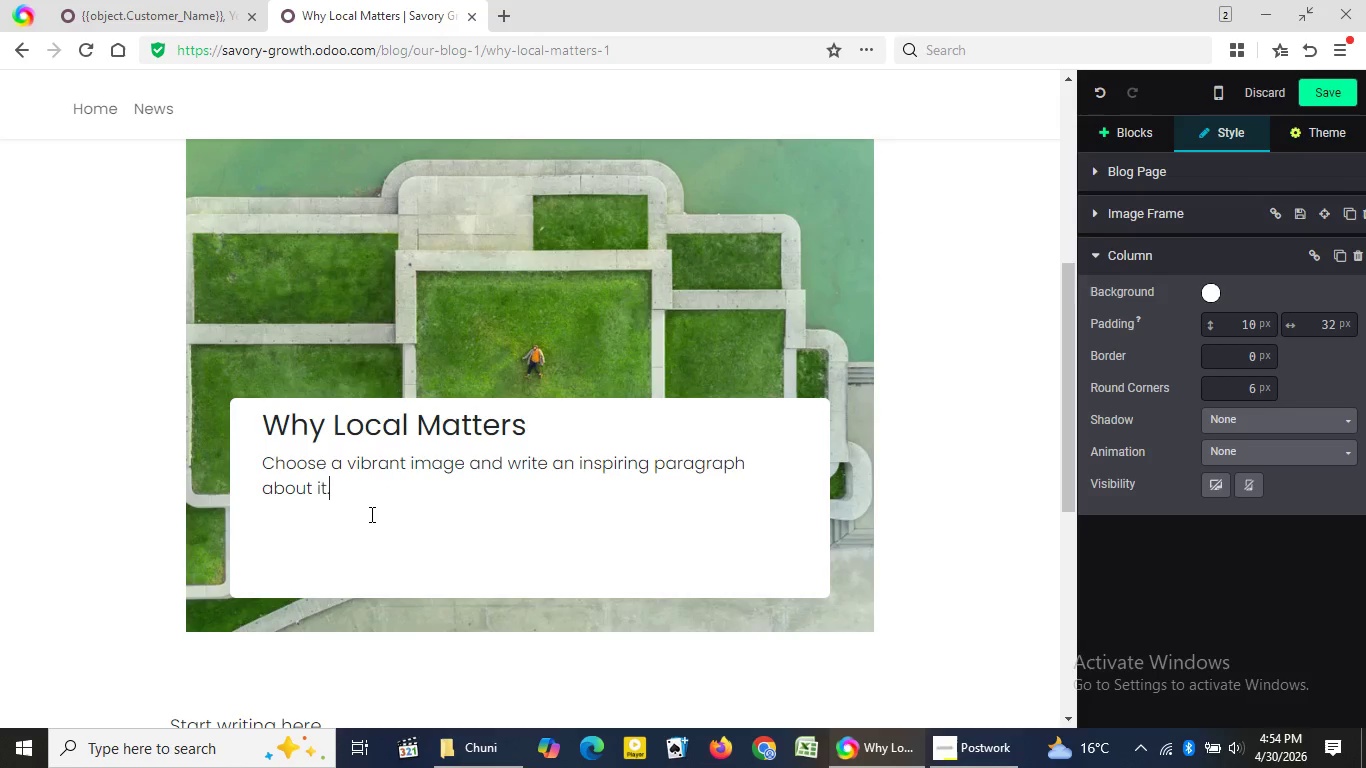 
key(Backspace)
 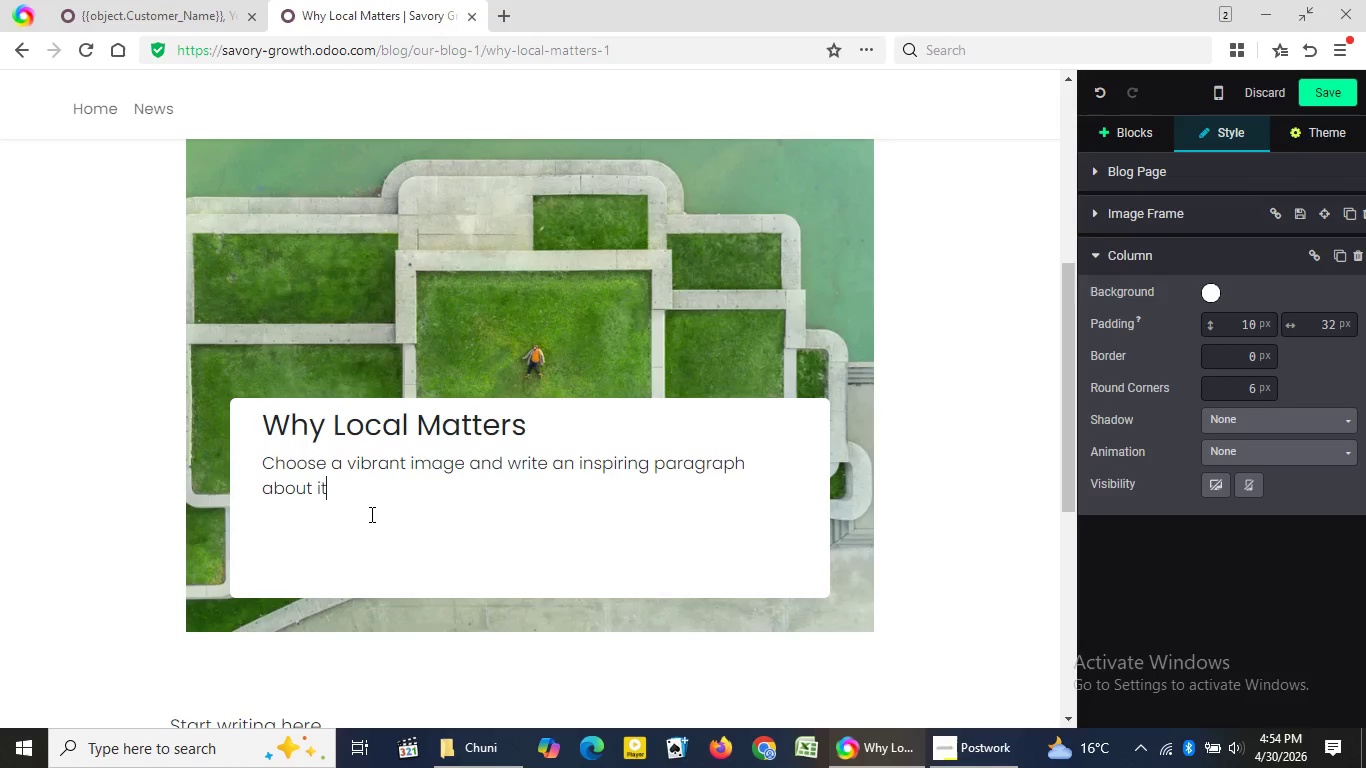 
key(Backspace)
 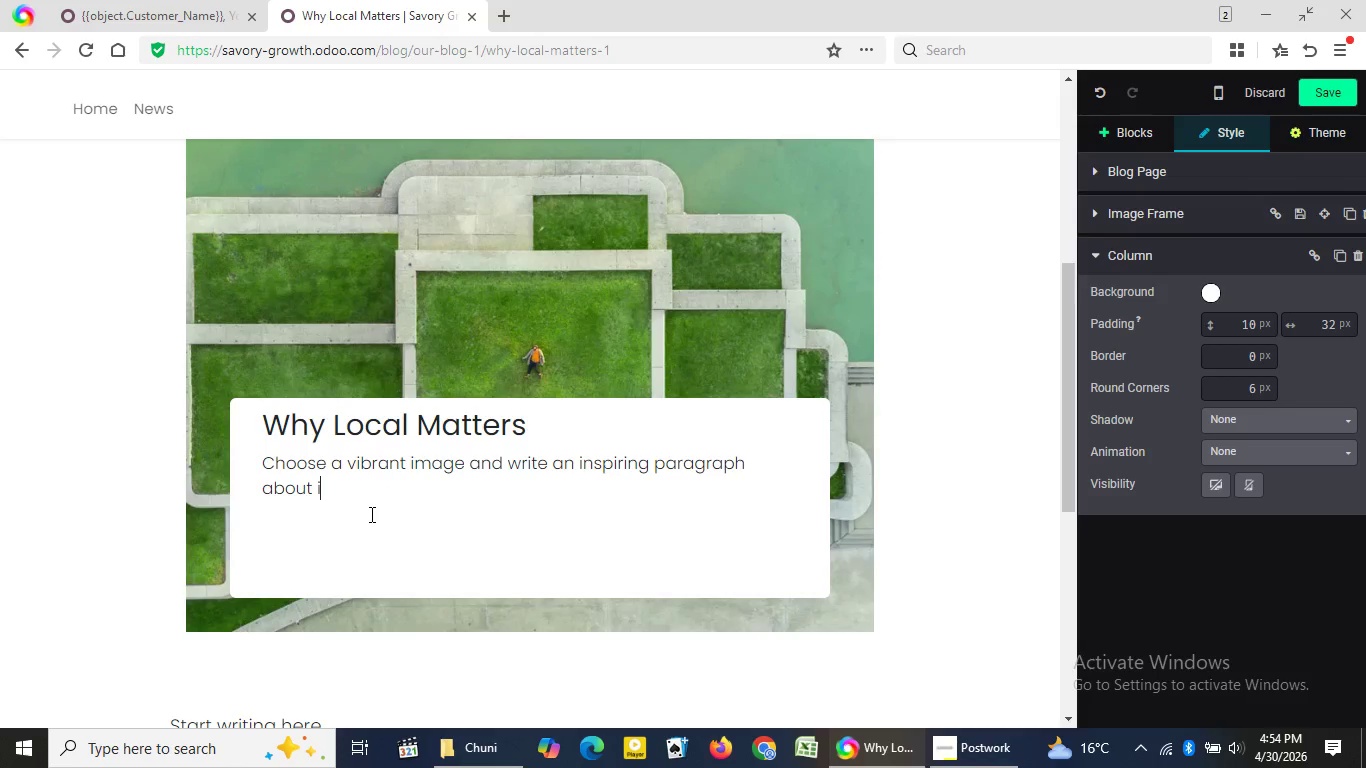 
key(Backspace)
 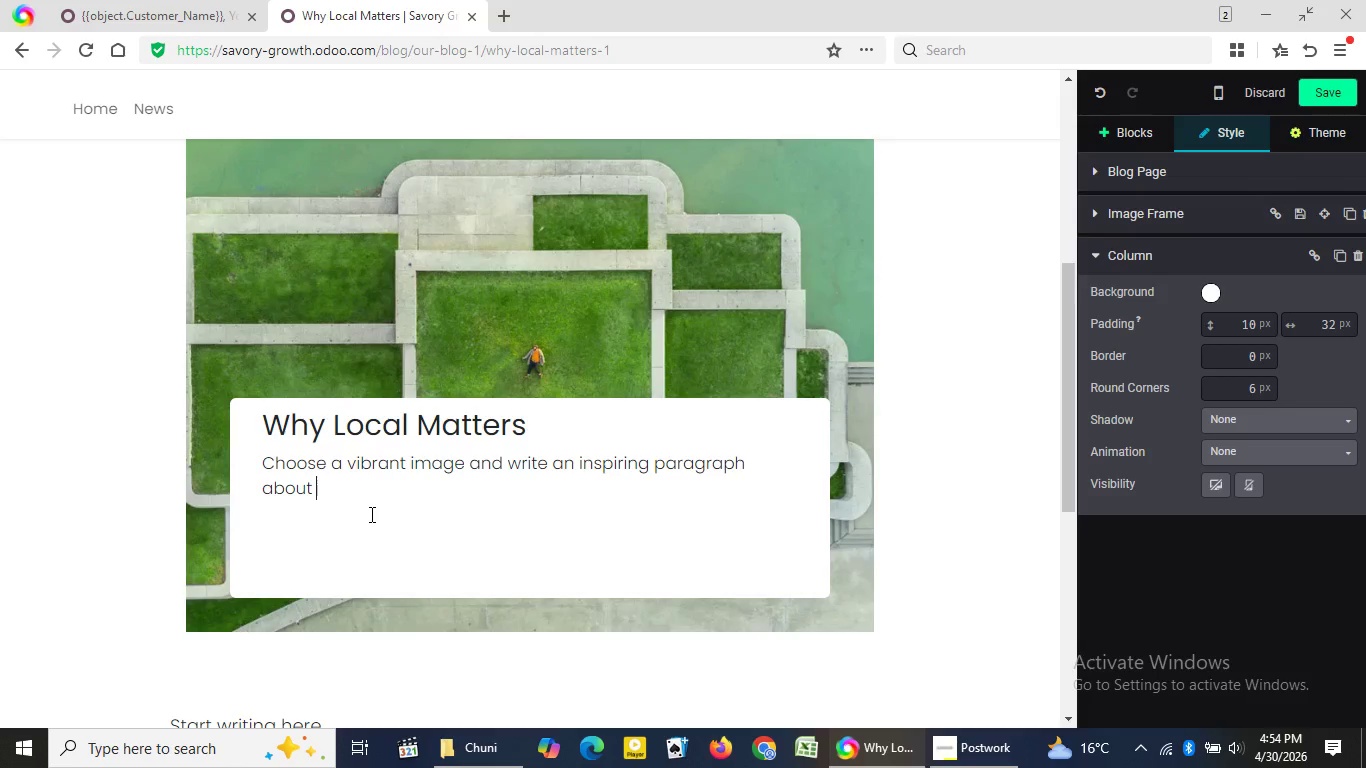 
key(Backspace)
 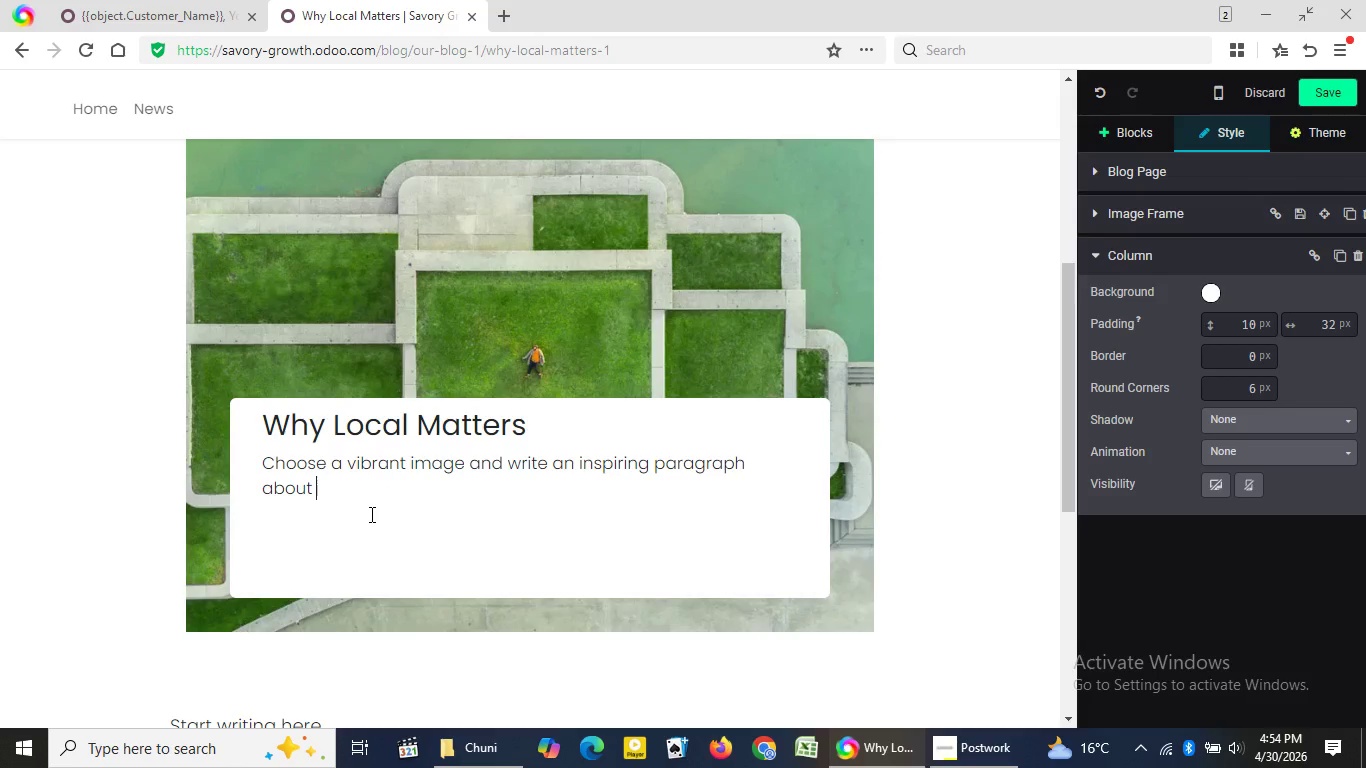 
key(Backspace)
 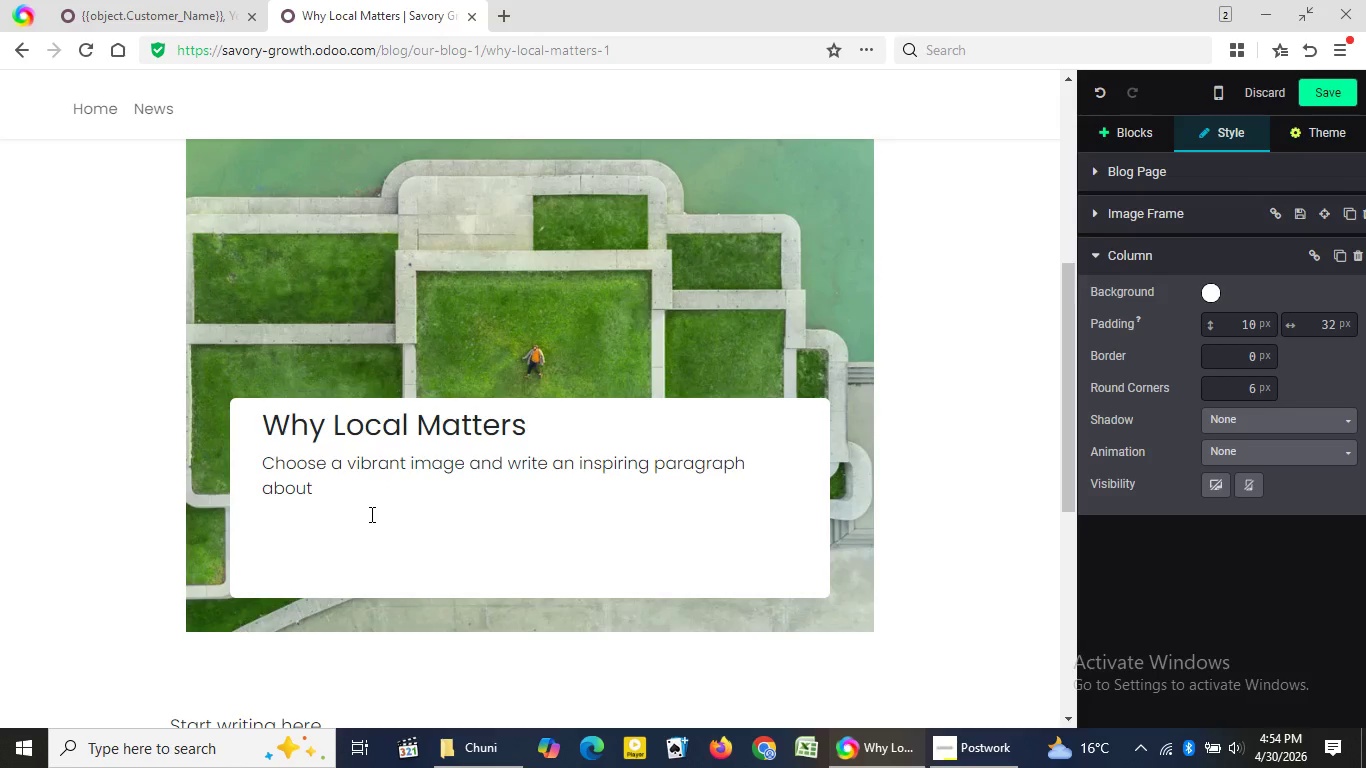 
key(Backspace)
 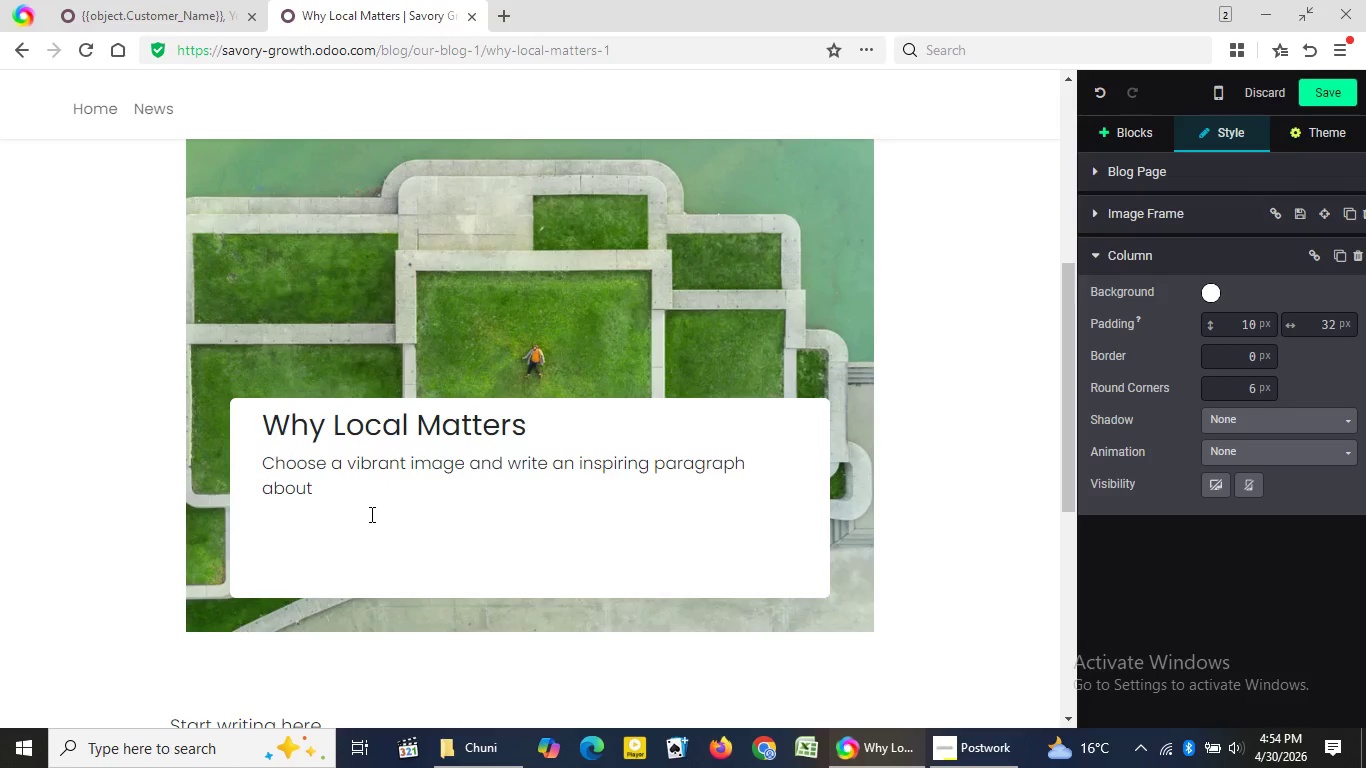 
key(Backspace)
 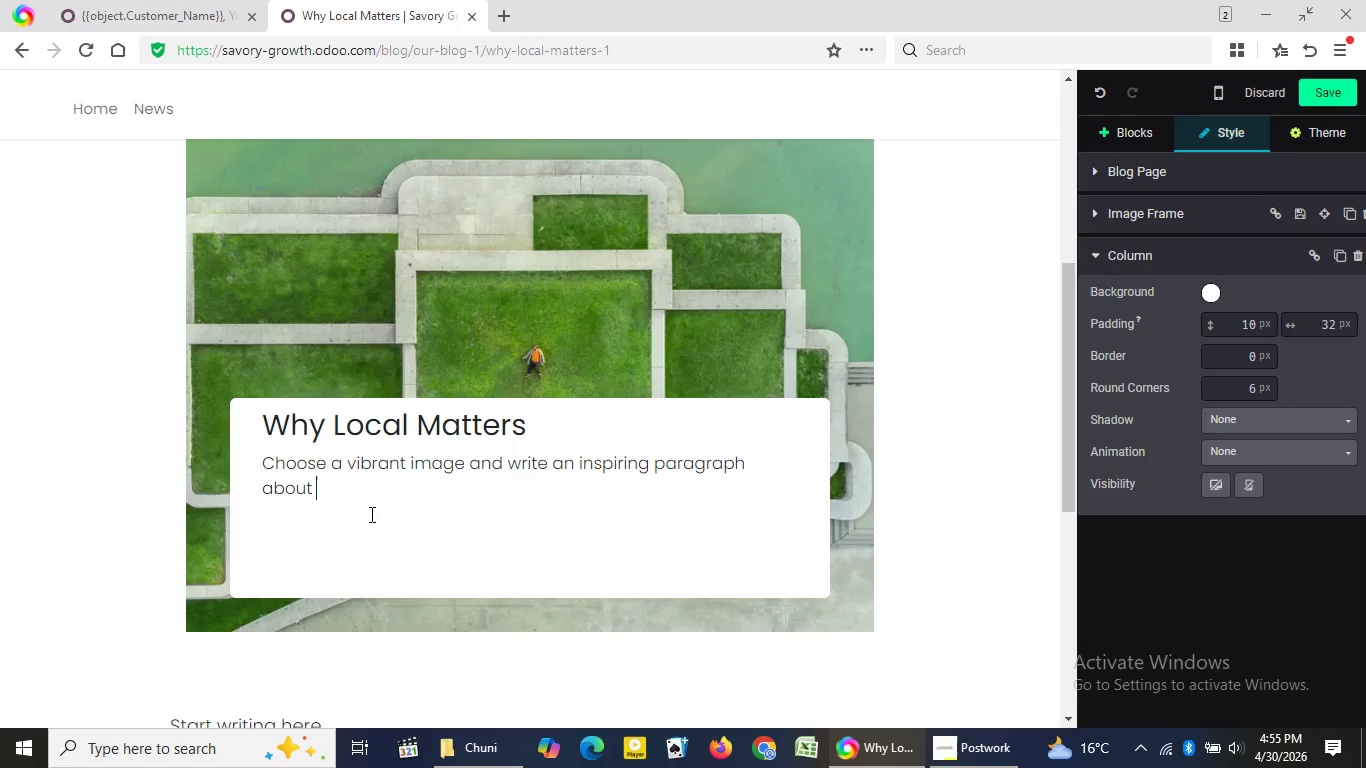 
wait(54.28)
 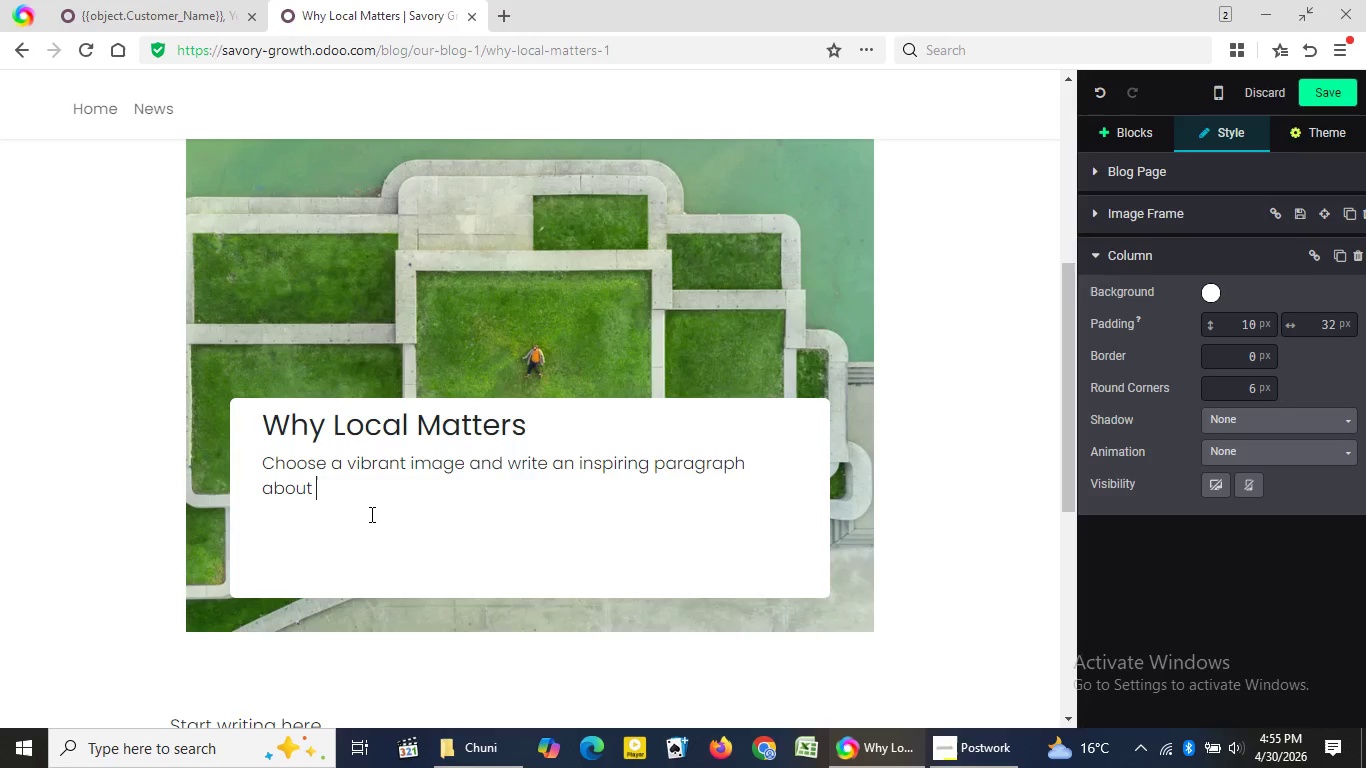 
key(Backspace)
 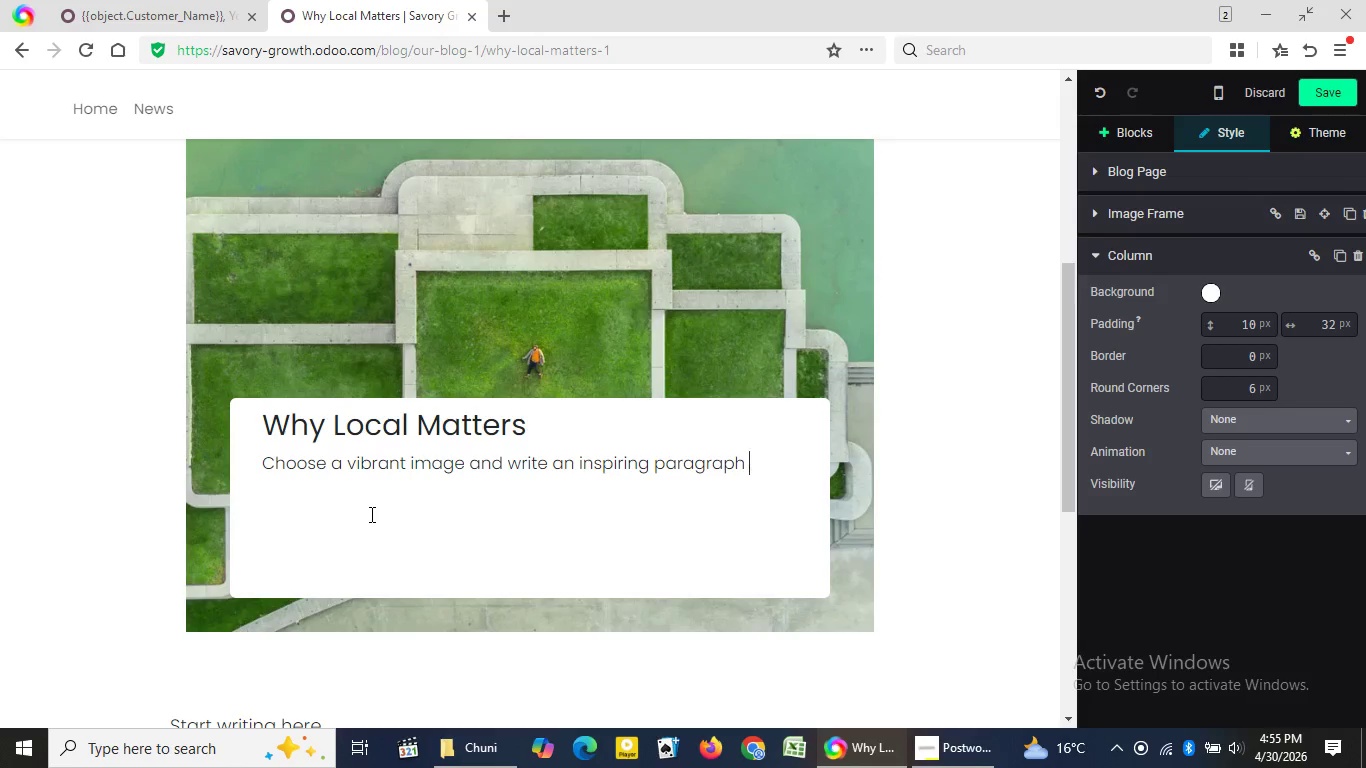 
key(Backspace)
 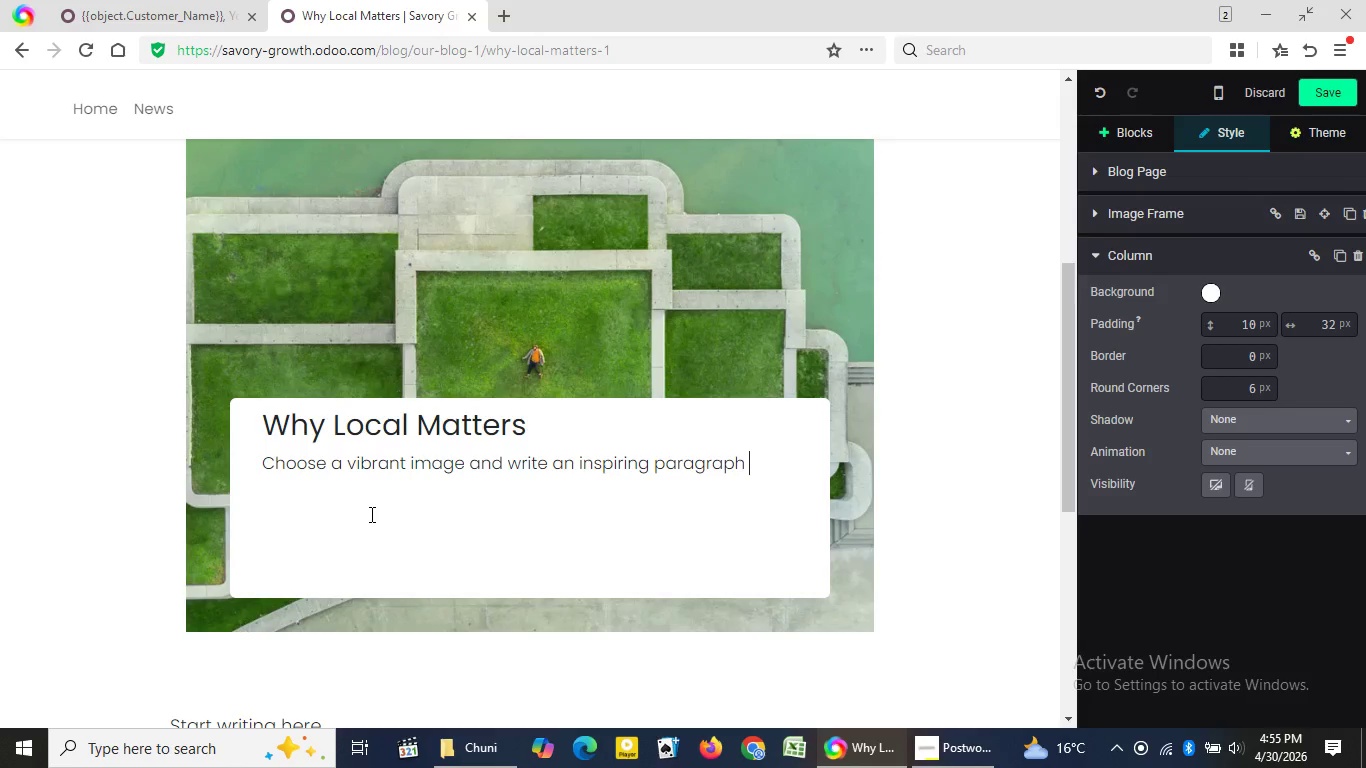 
key(Backspace)
 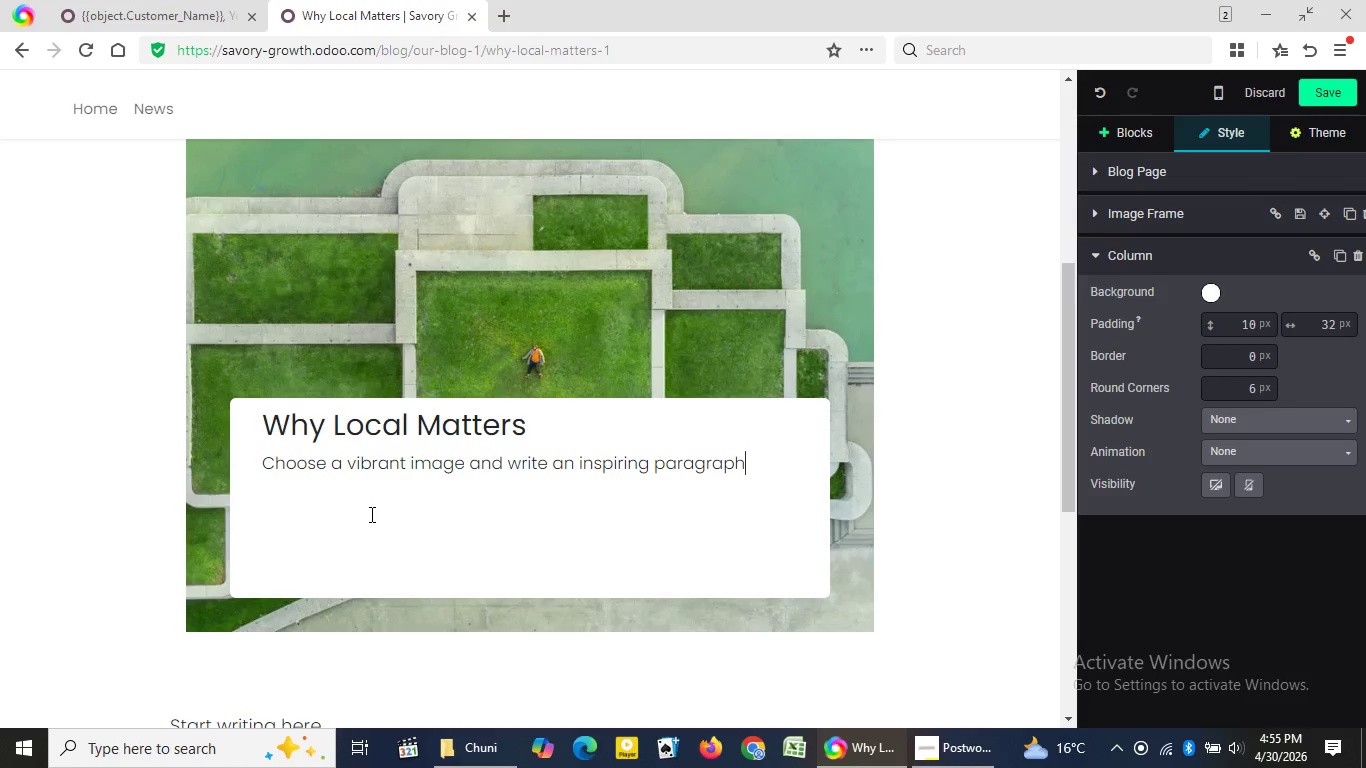 
key(Backspace)
 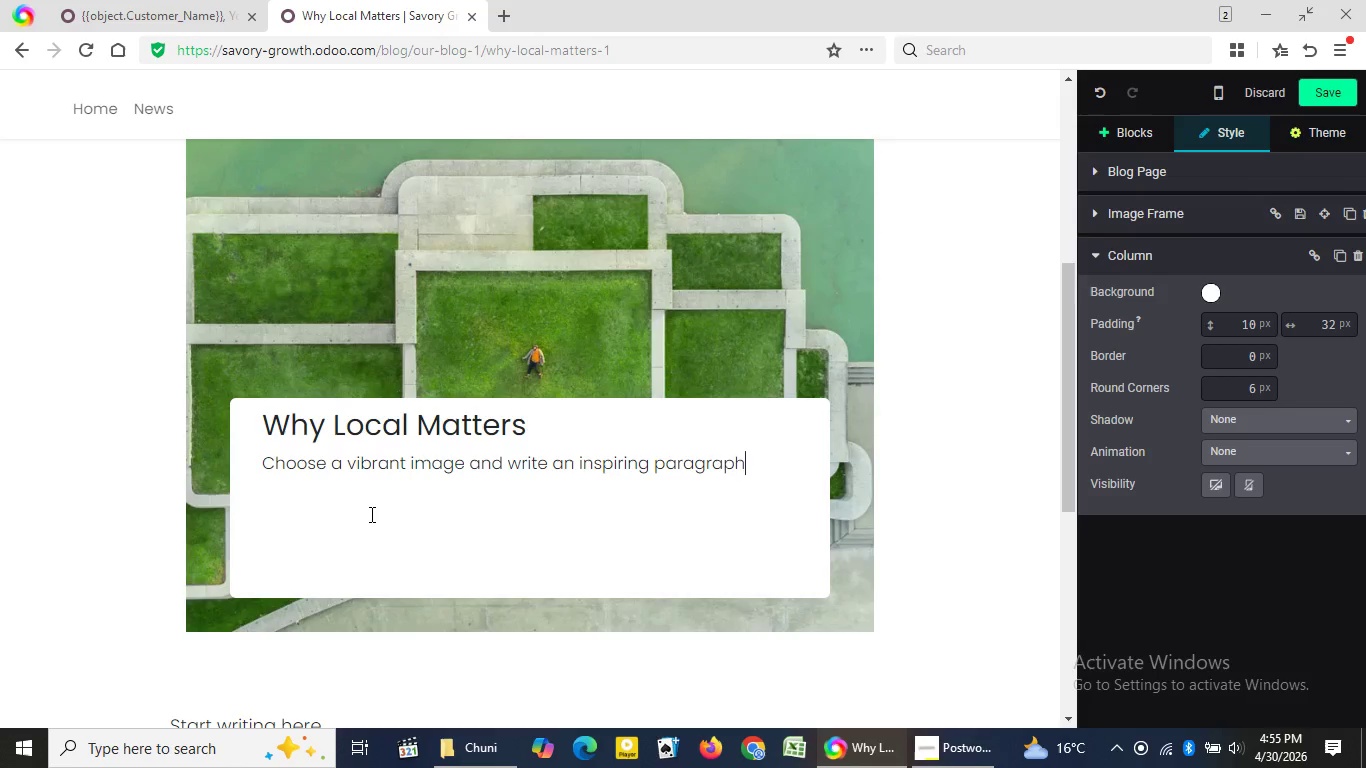 
key(Backspace)
 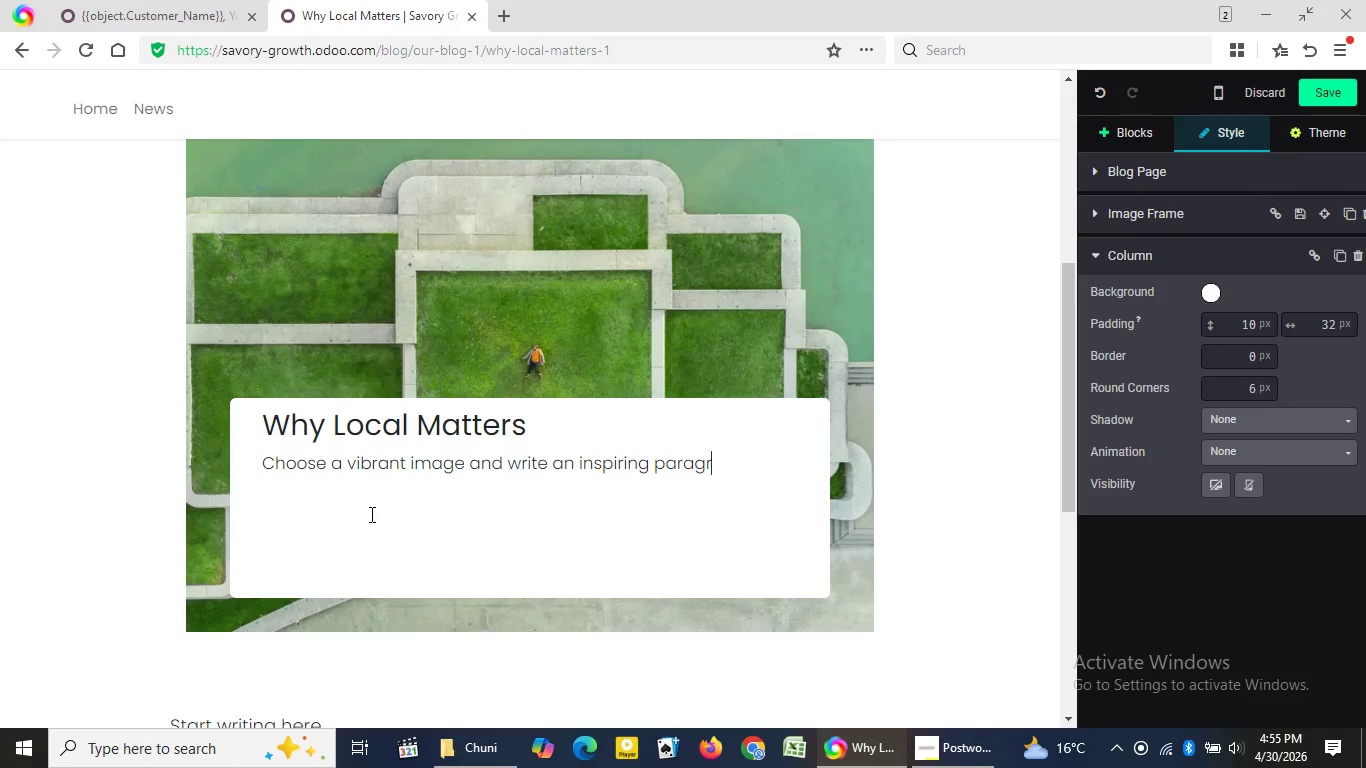 
key(Backspace)
 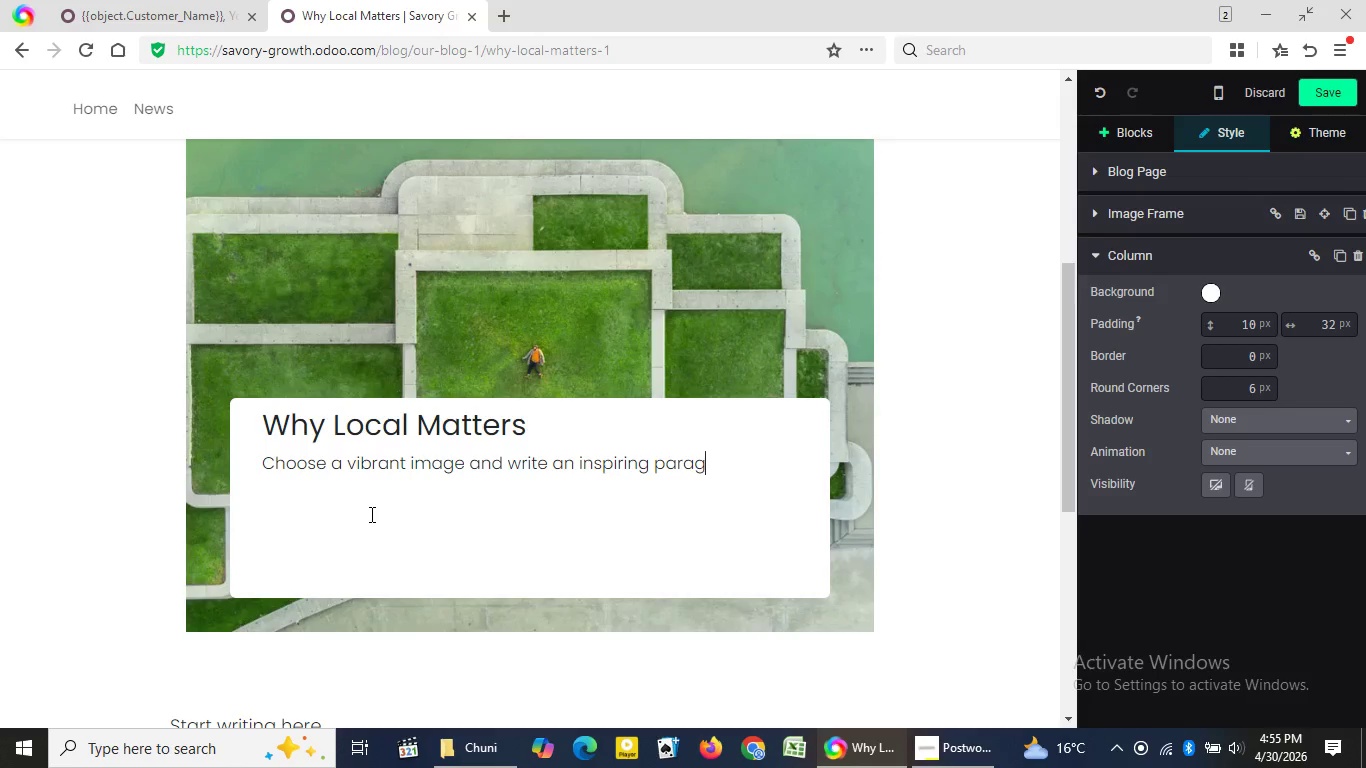 
key(Backspace)
 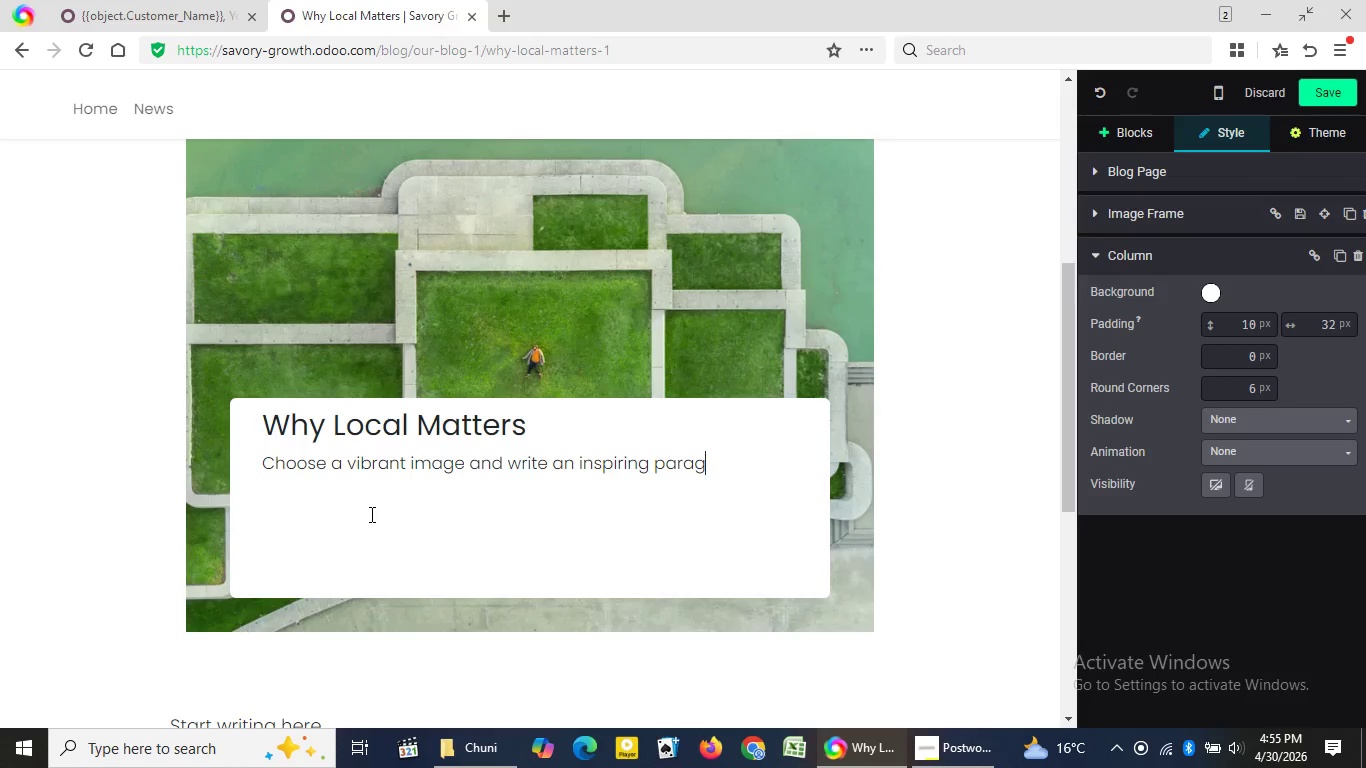 
key(Backspace)
 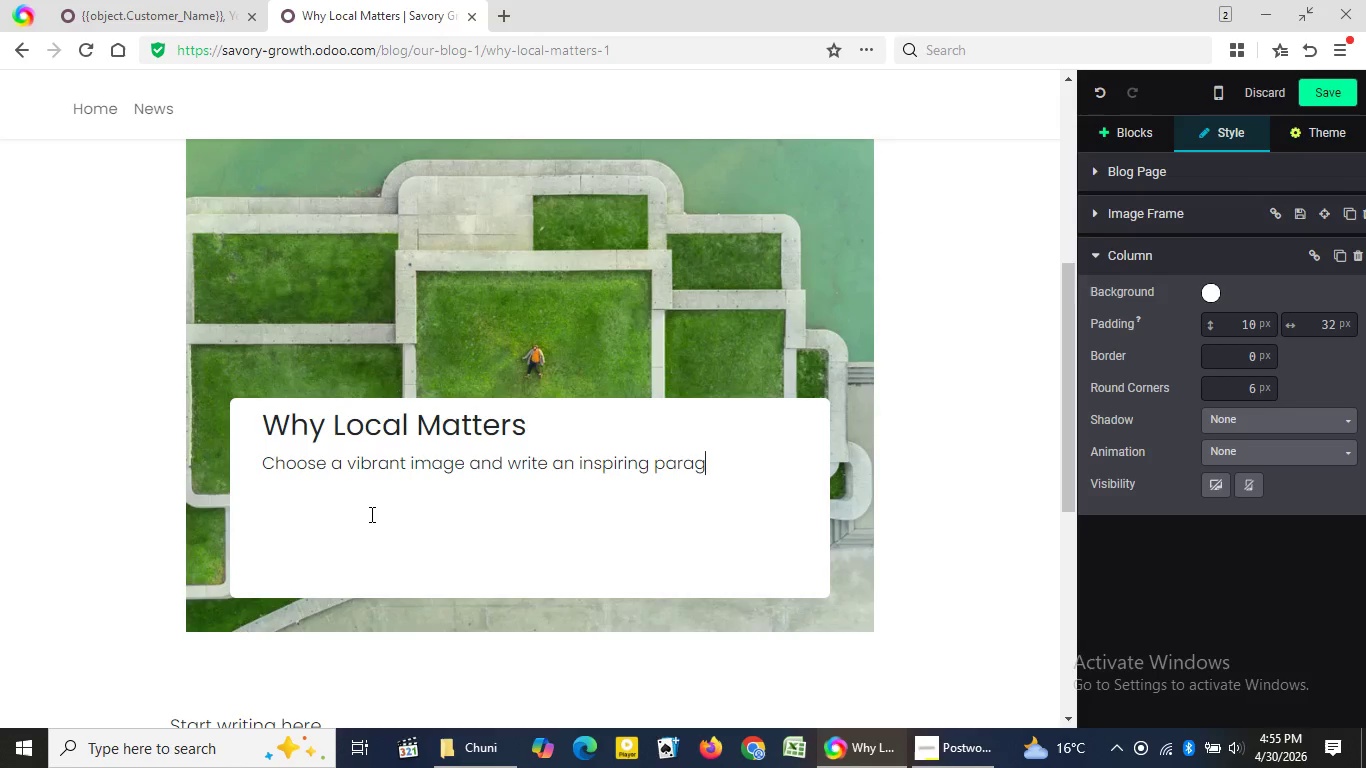 
key(Backspace)
 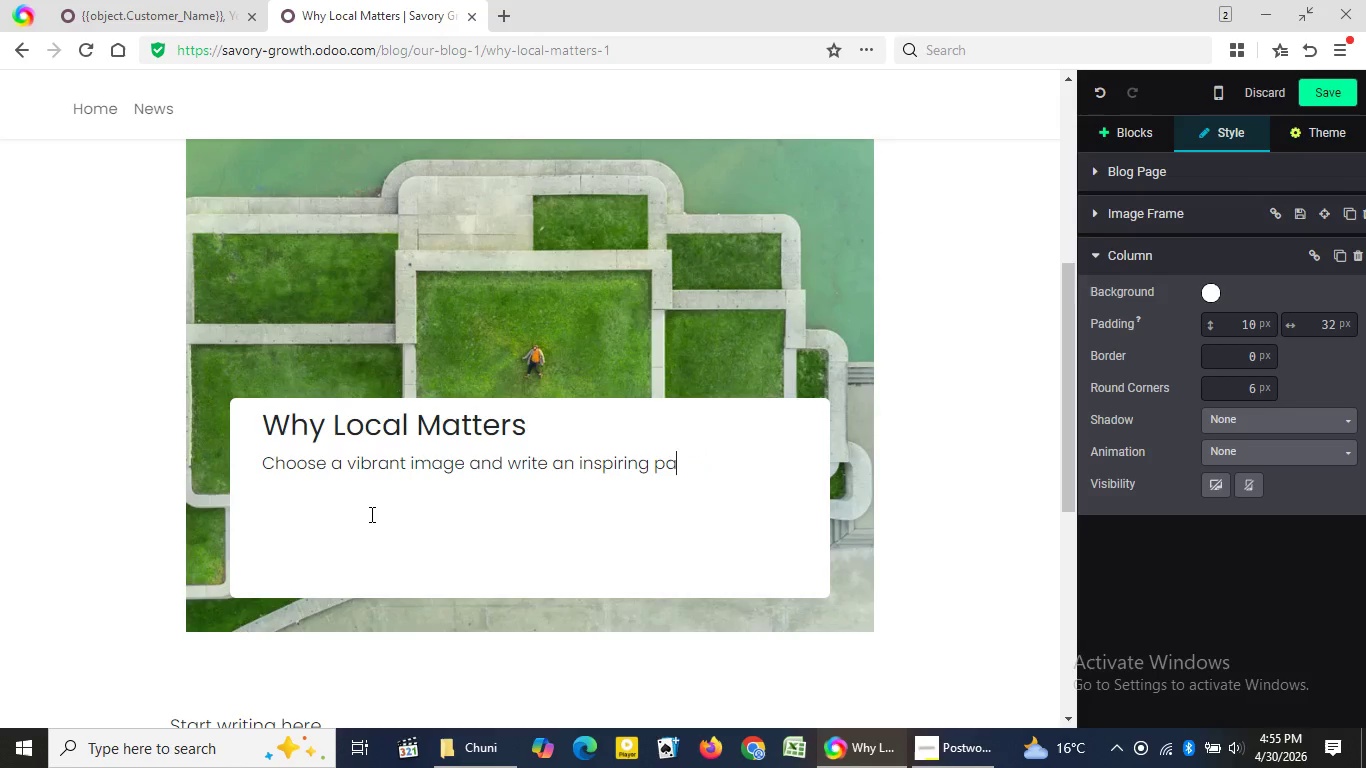 
key(Backspace)
 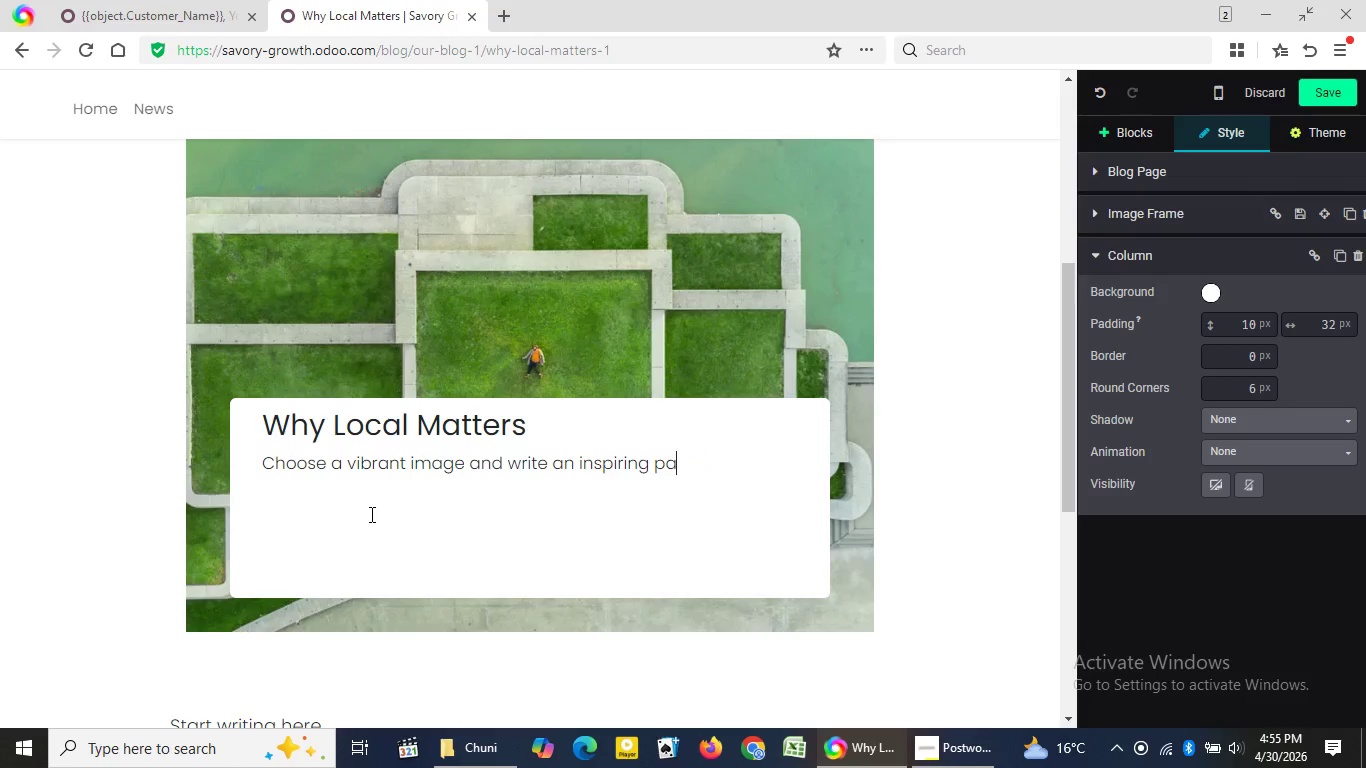 
key(Backspace)
 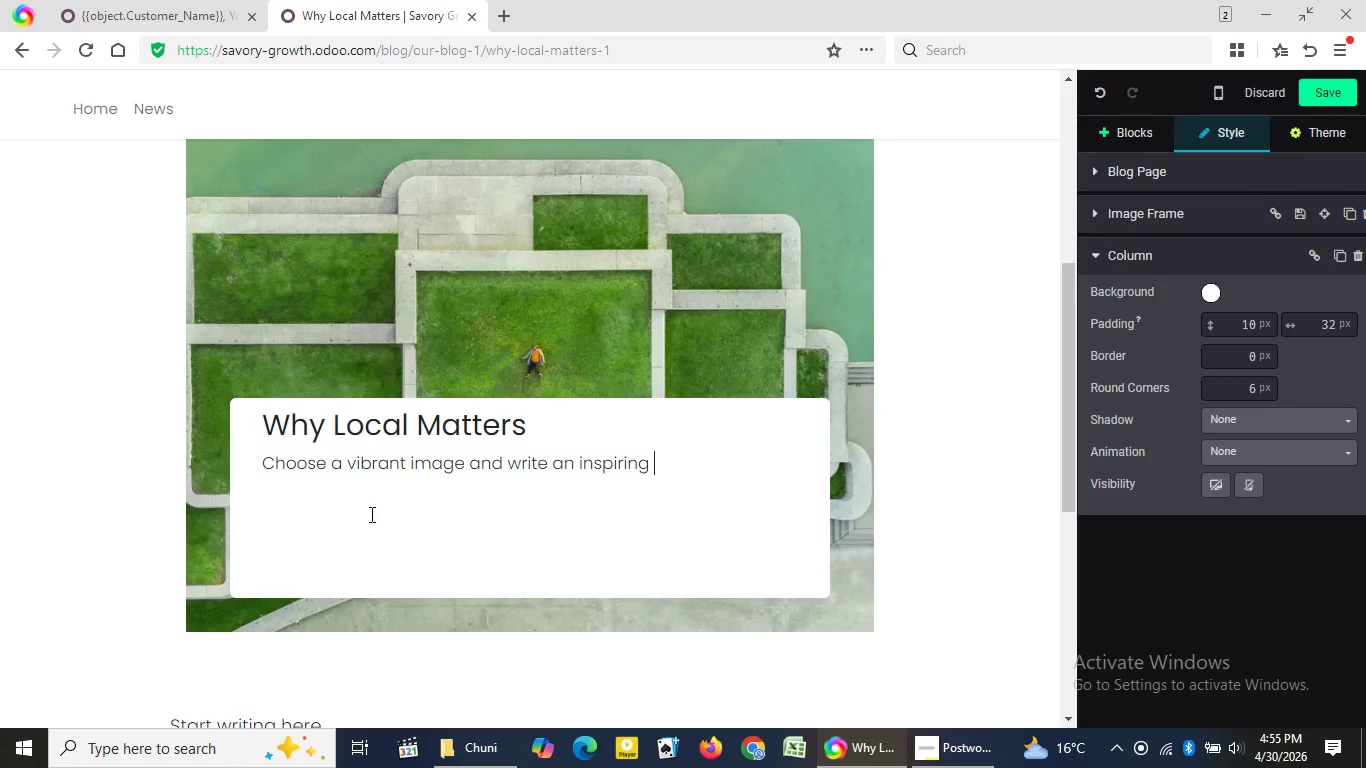 
key(Backspace)
 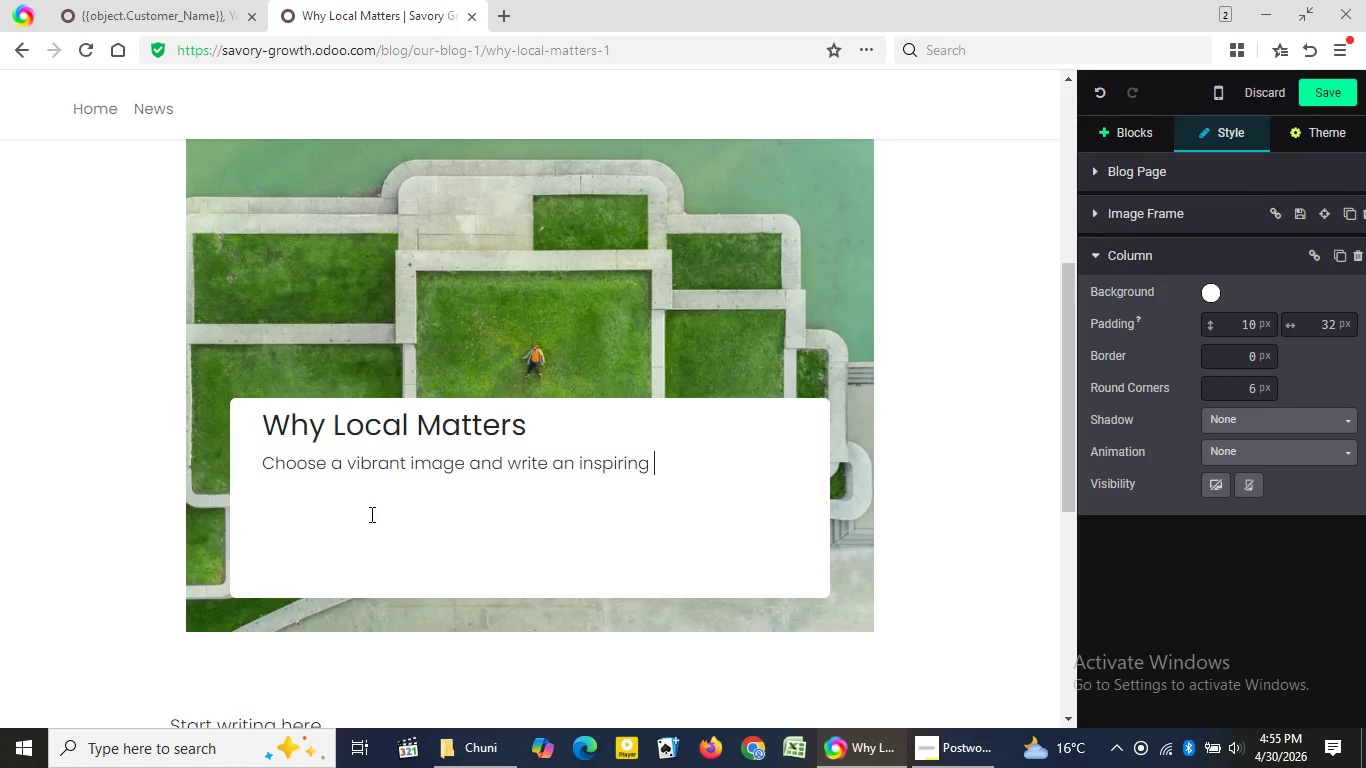 
key(Backspace)
 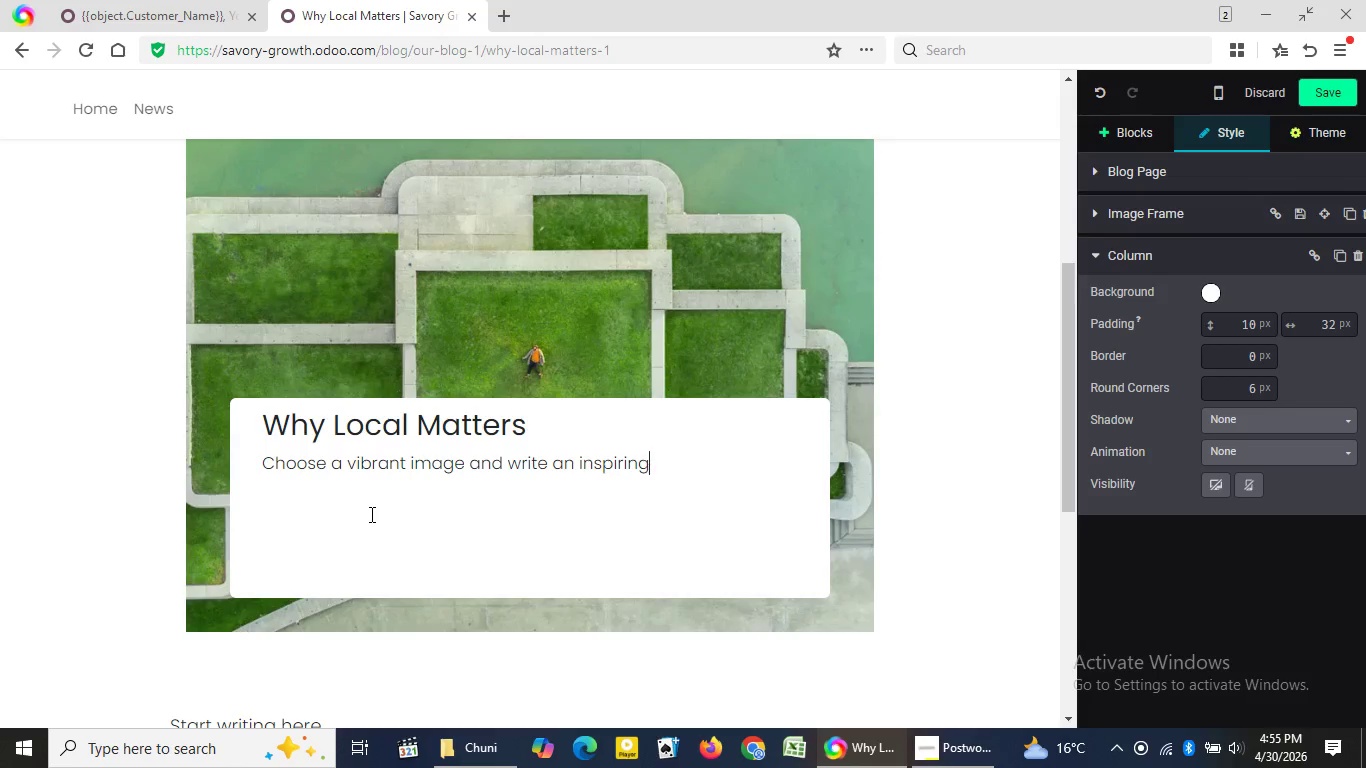 
key(Backspace)
 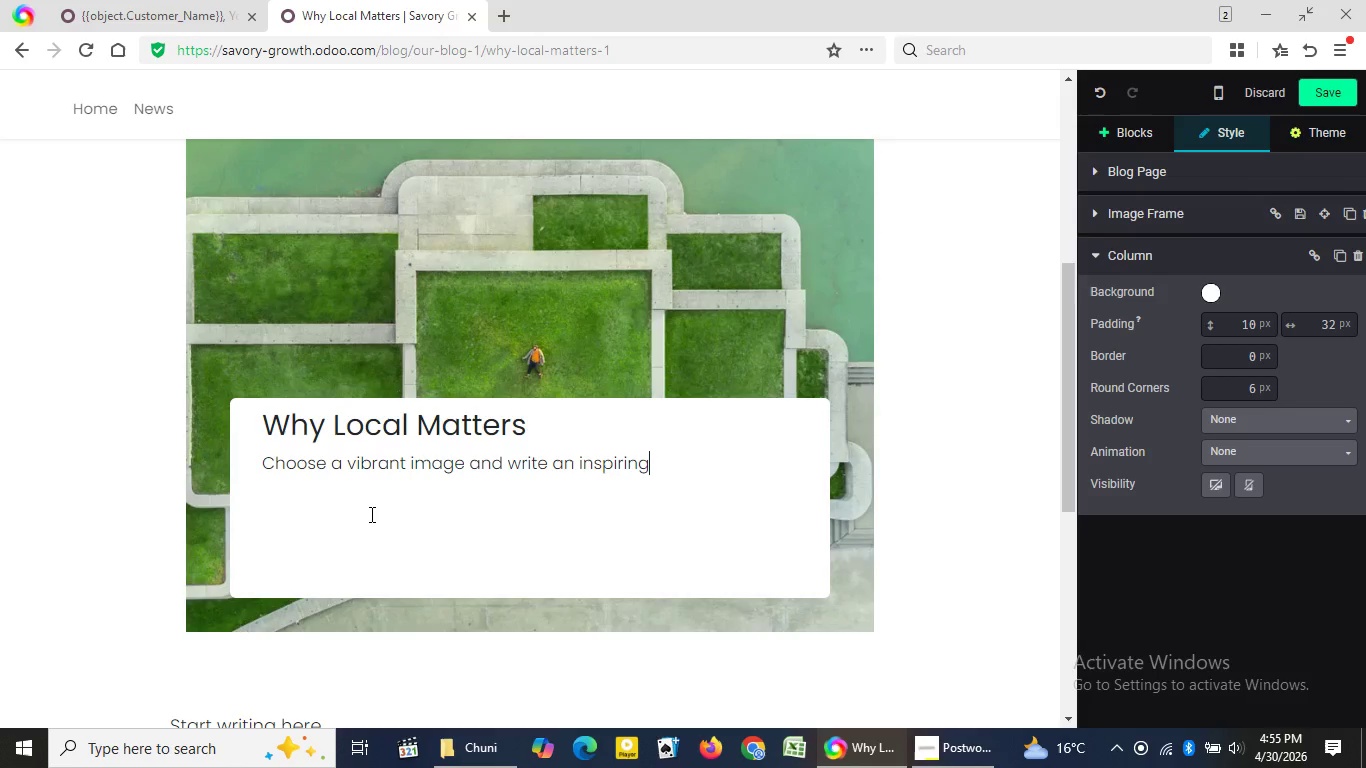 
key(Backspace)
 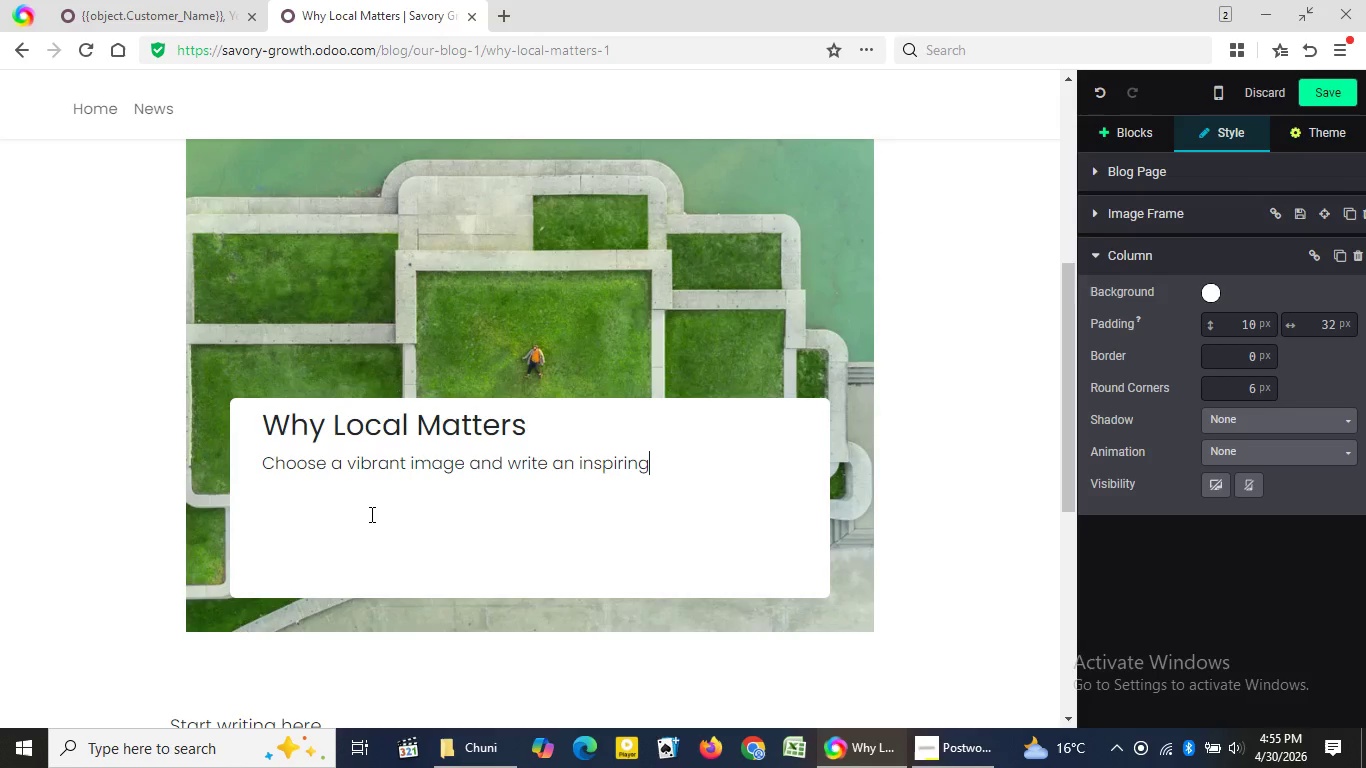 
key(Backspace)
 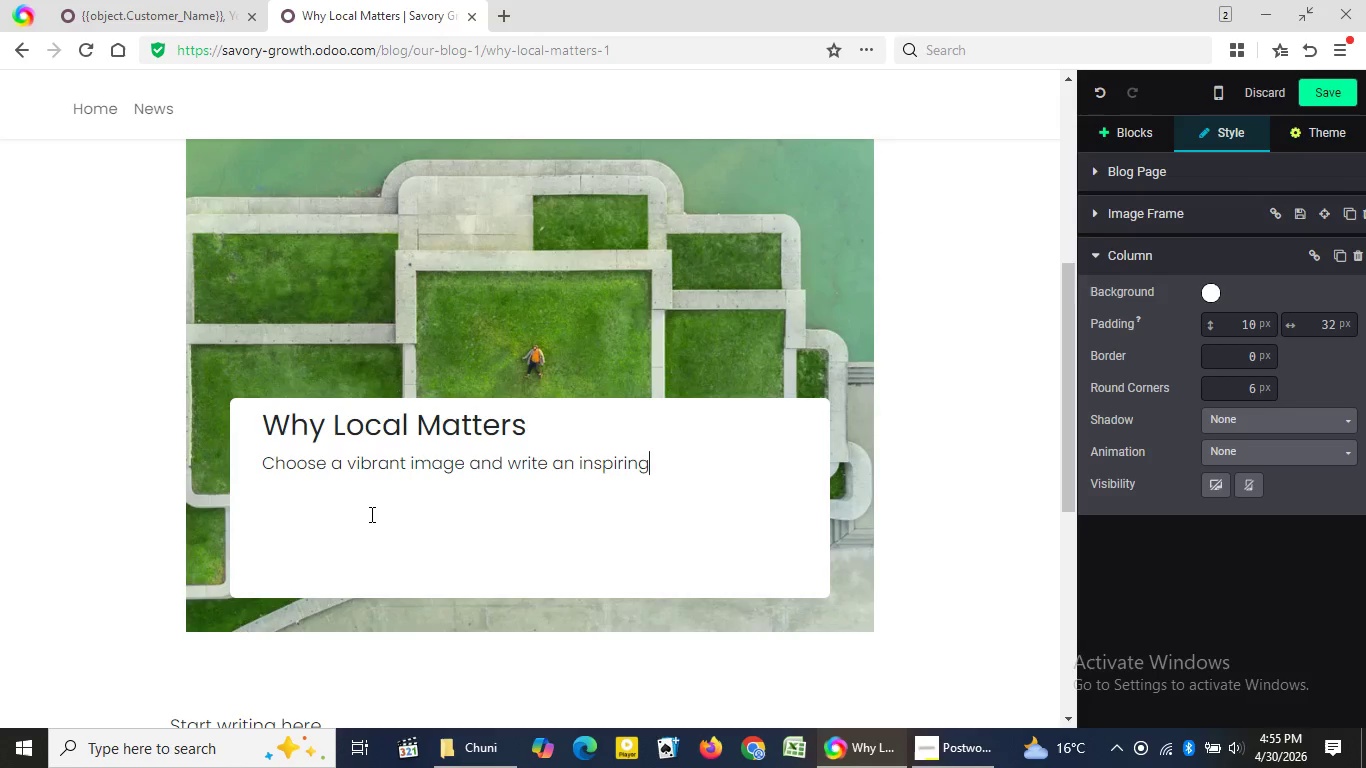 
key(Backspace)
 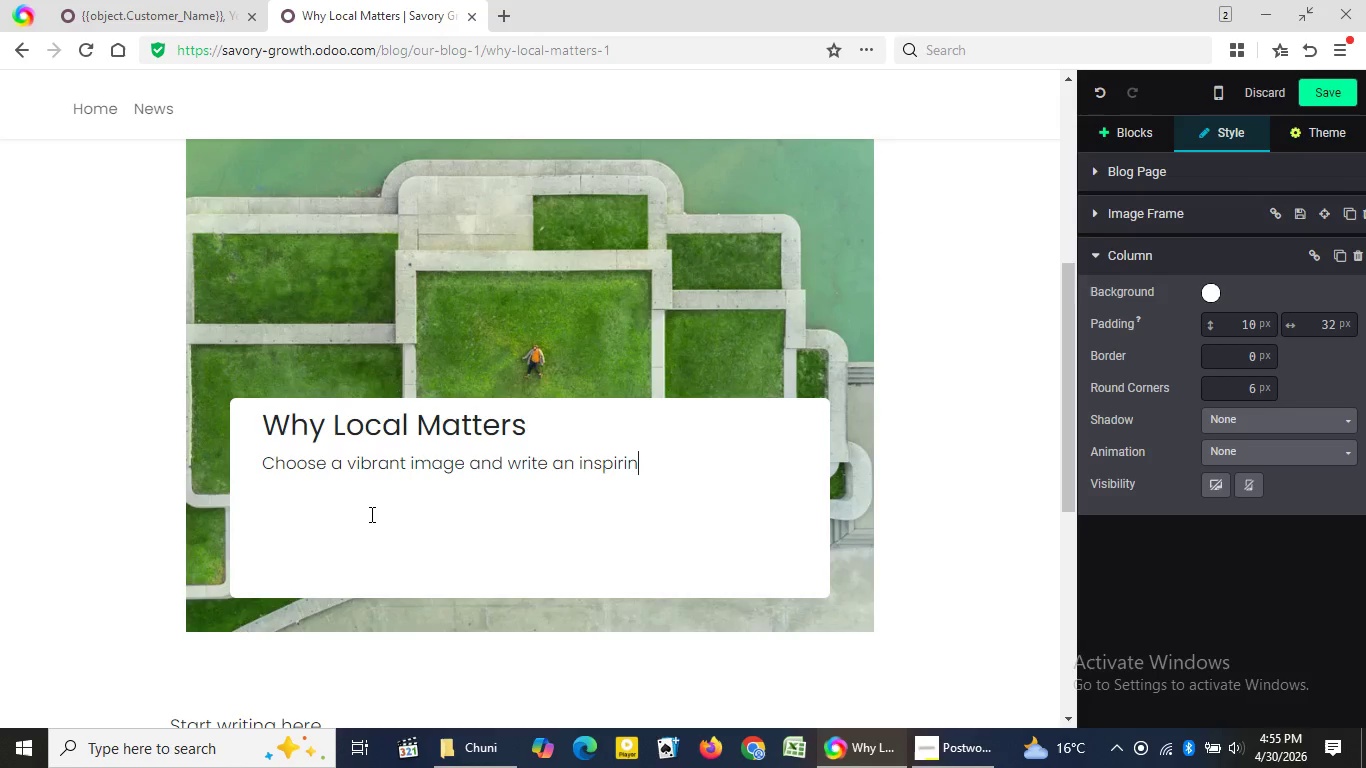 
key(Backspace)
 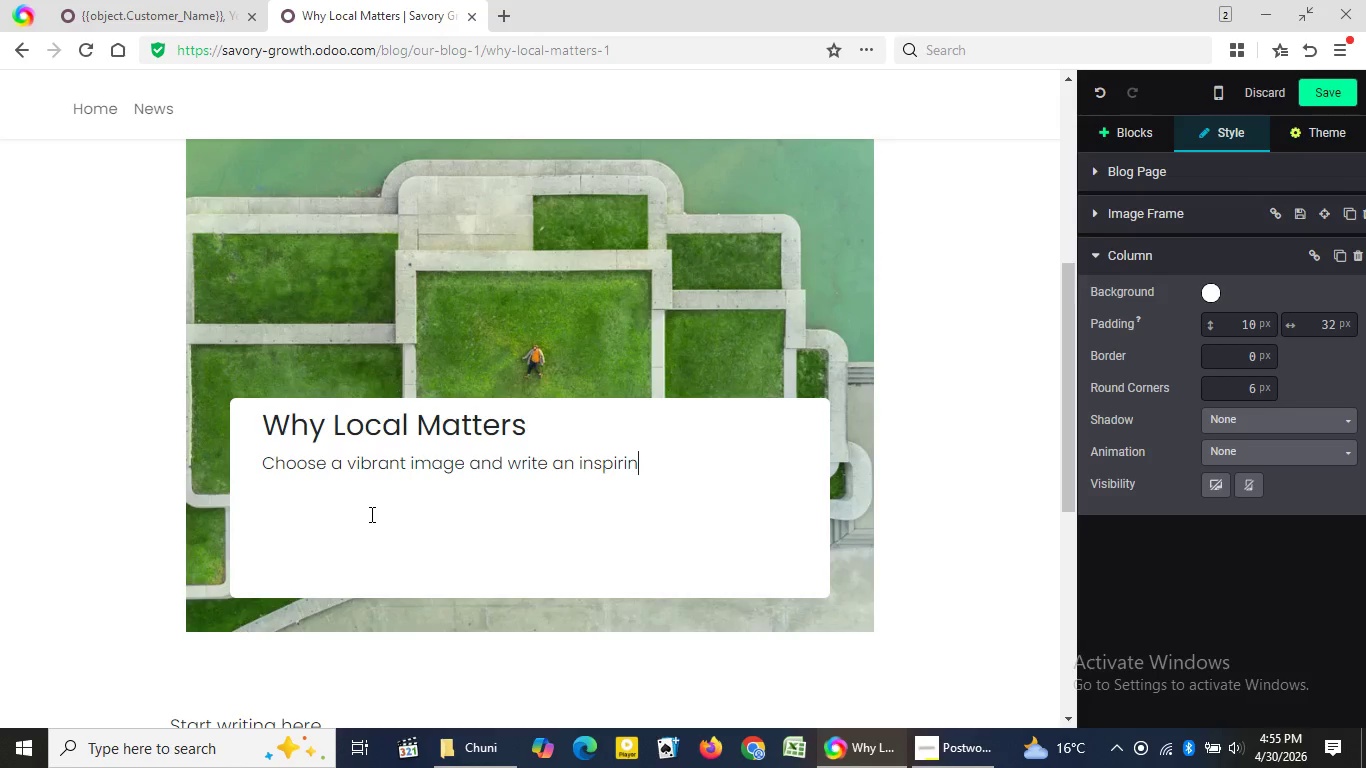 
key(Backspace)
 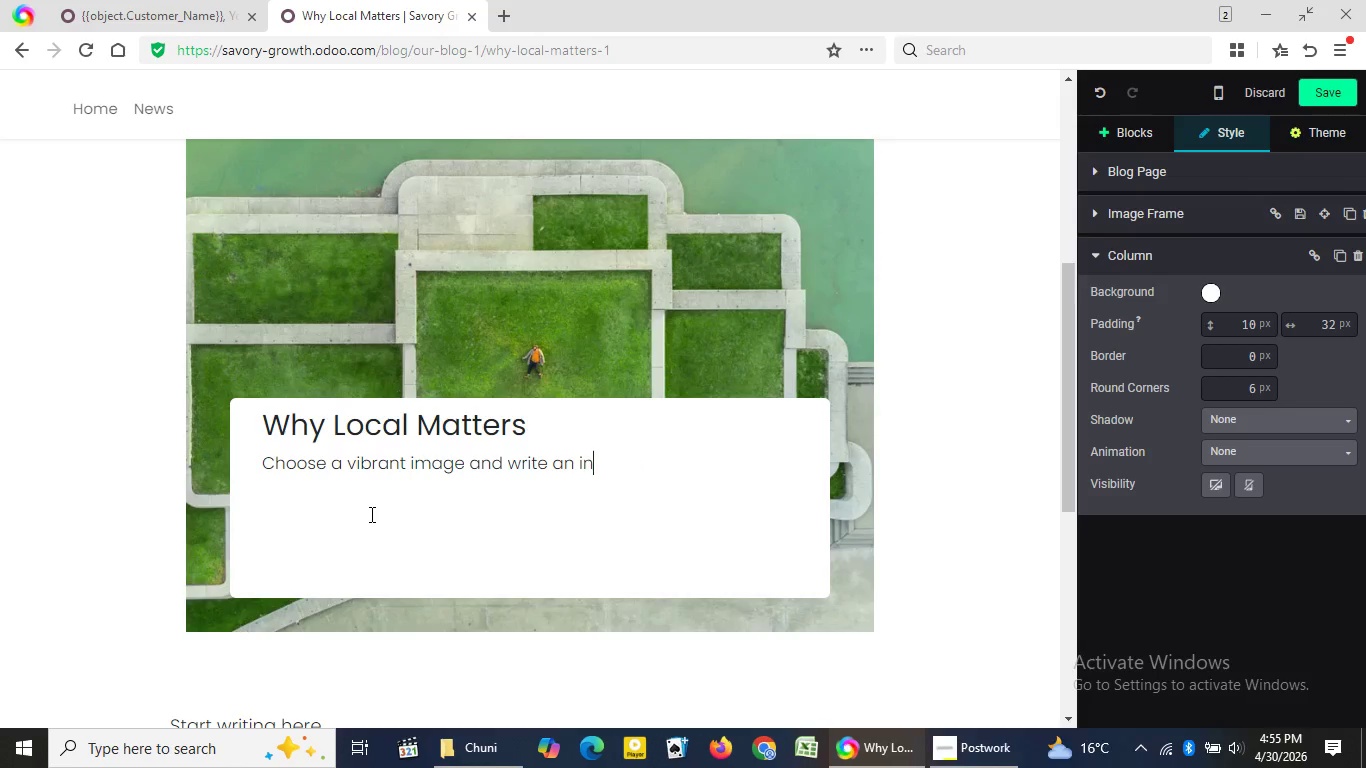 
key(Backspace)
 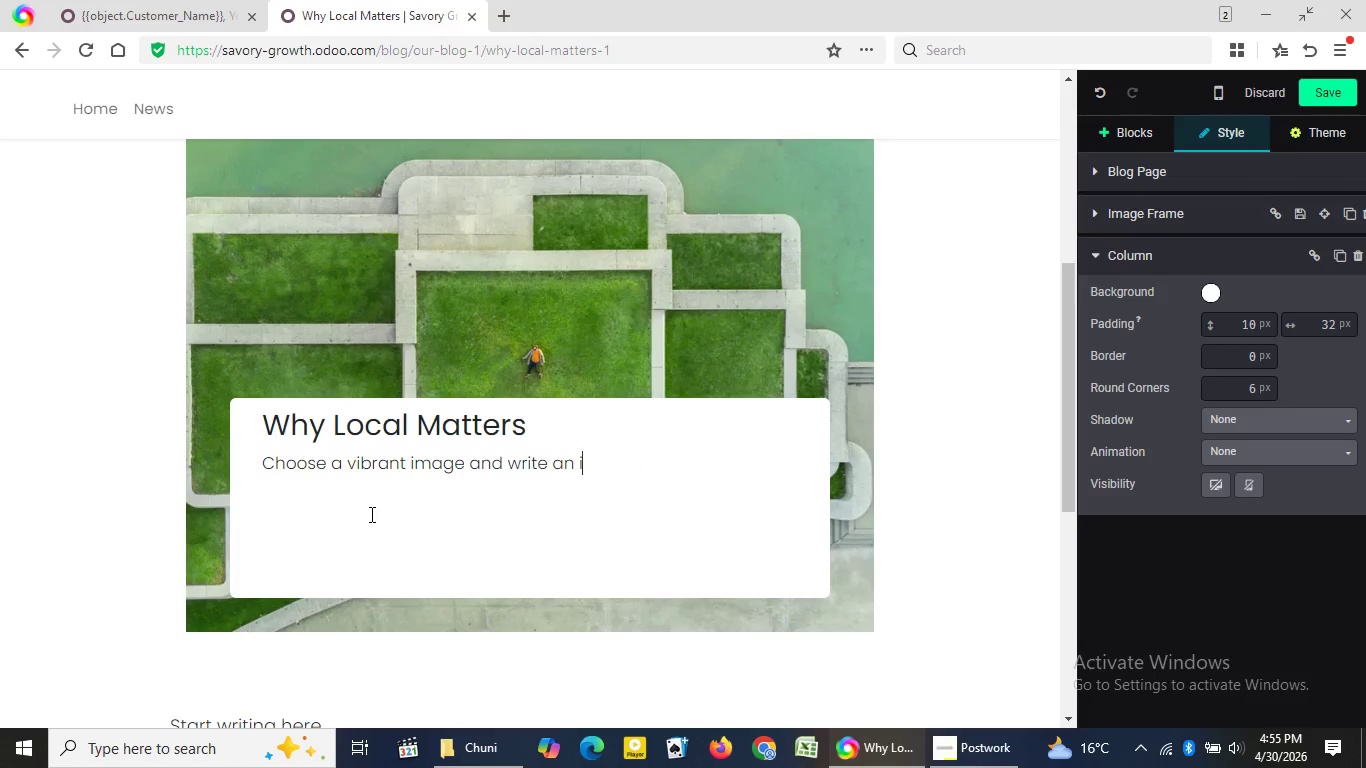 
key(Backspace)
 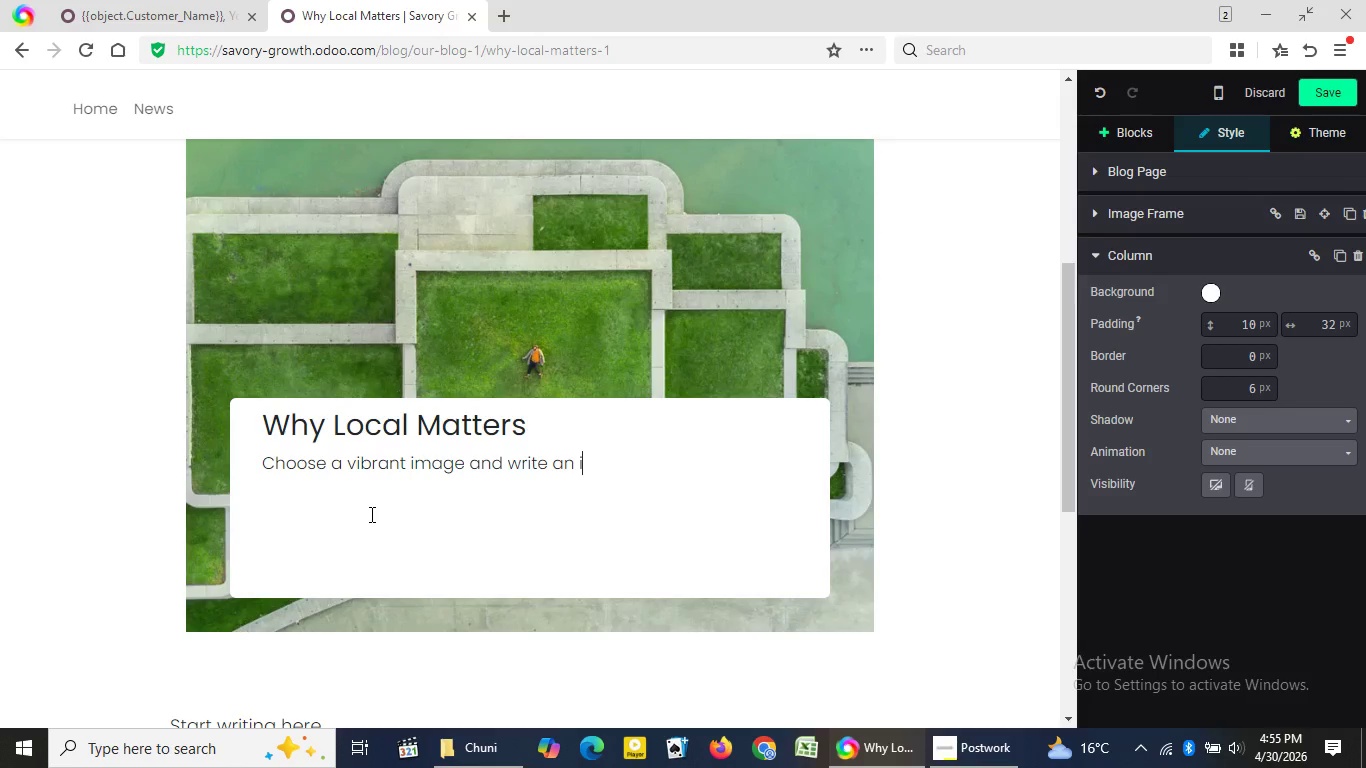 
key(Backspace)
 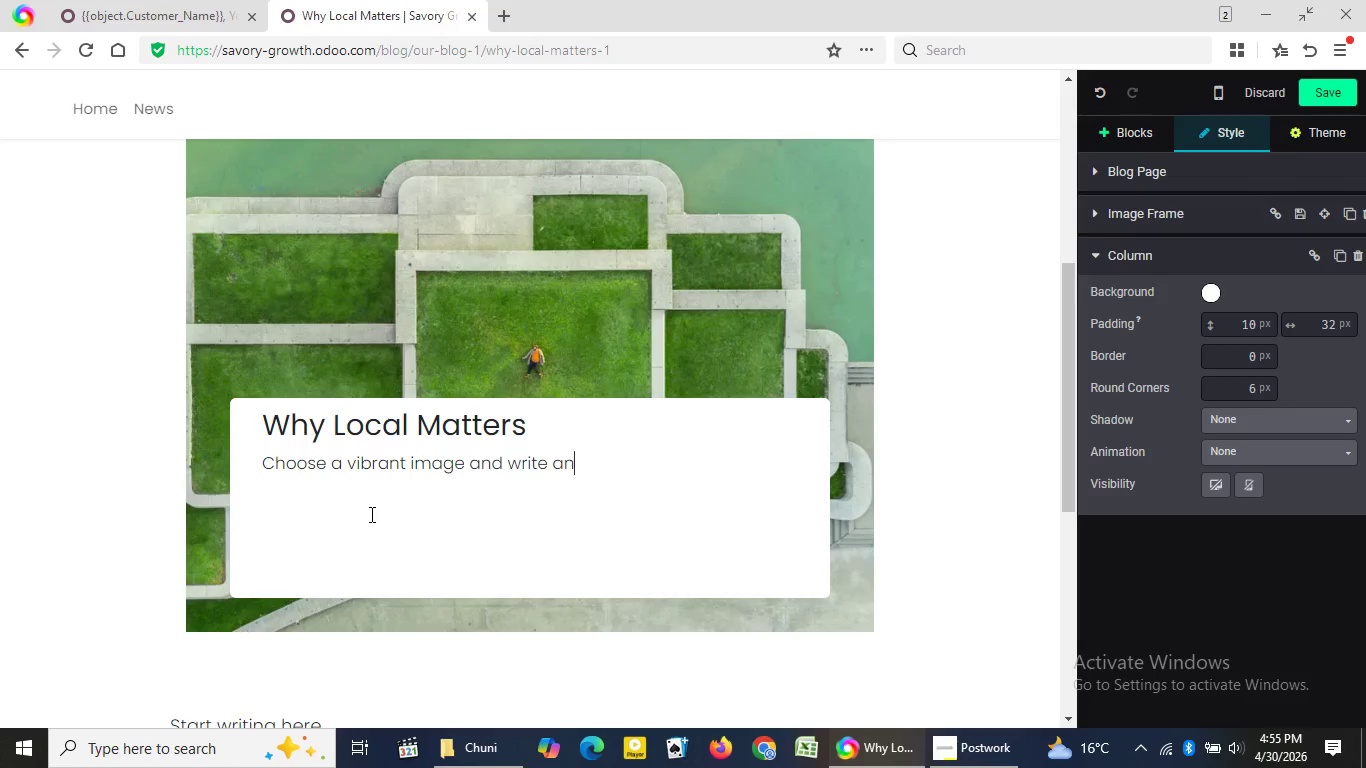 
key(Backspace)
 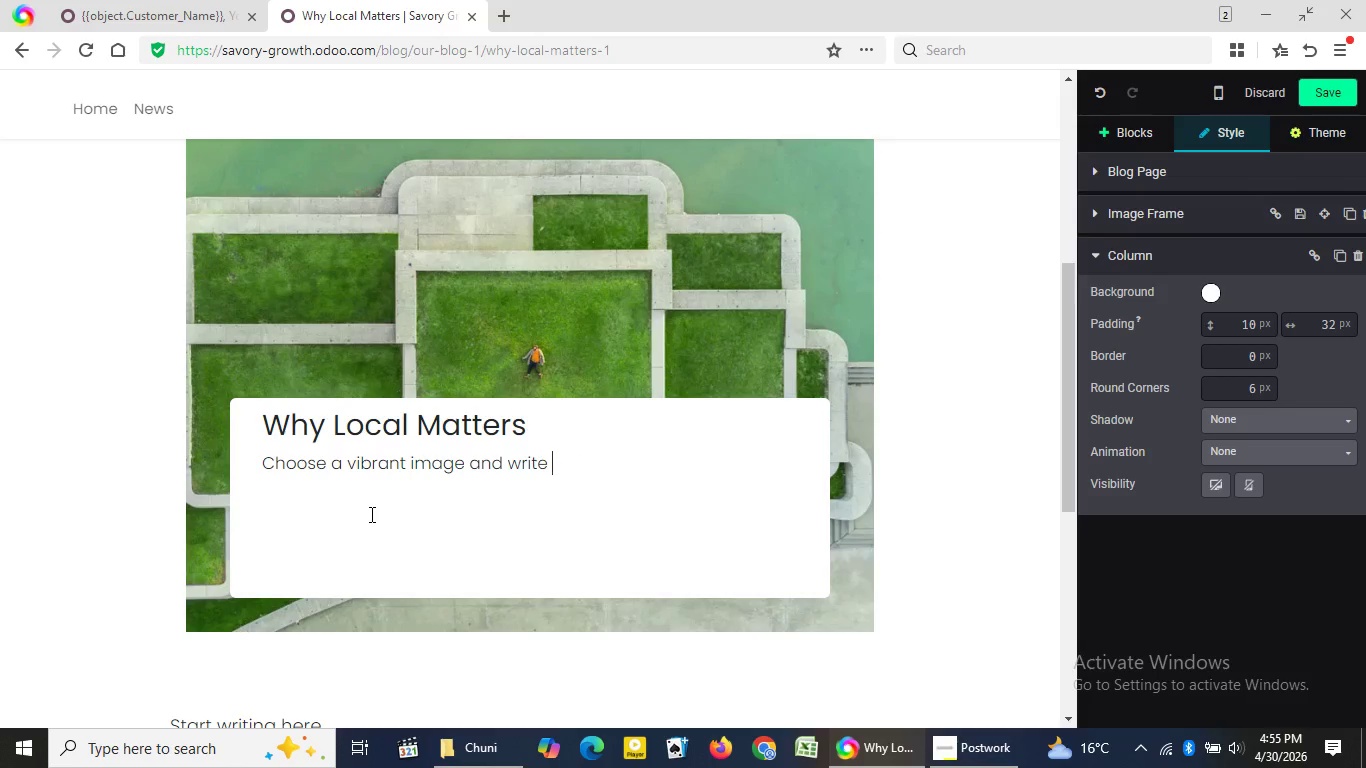 
key(Backspace)
 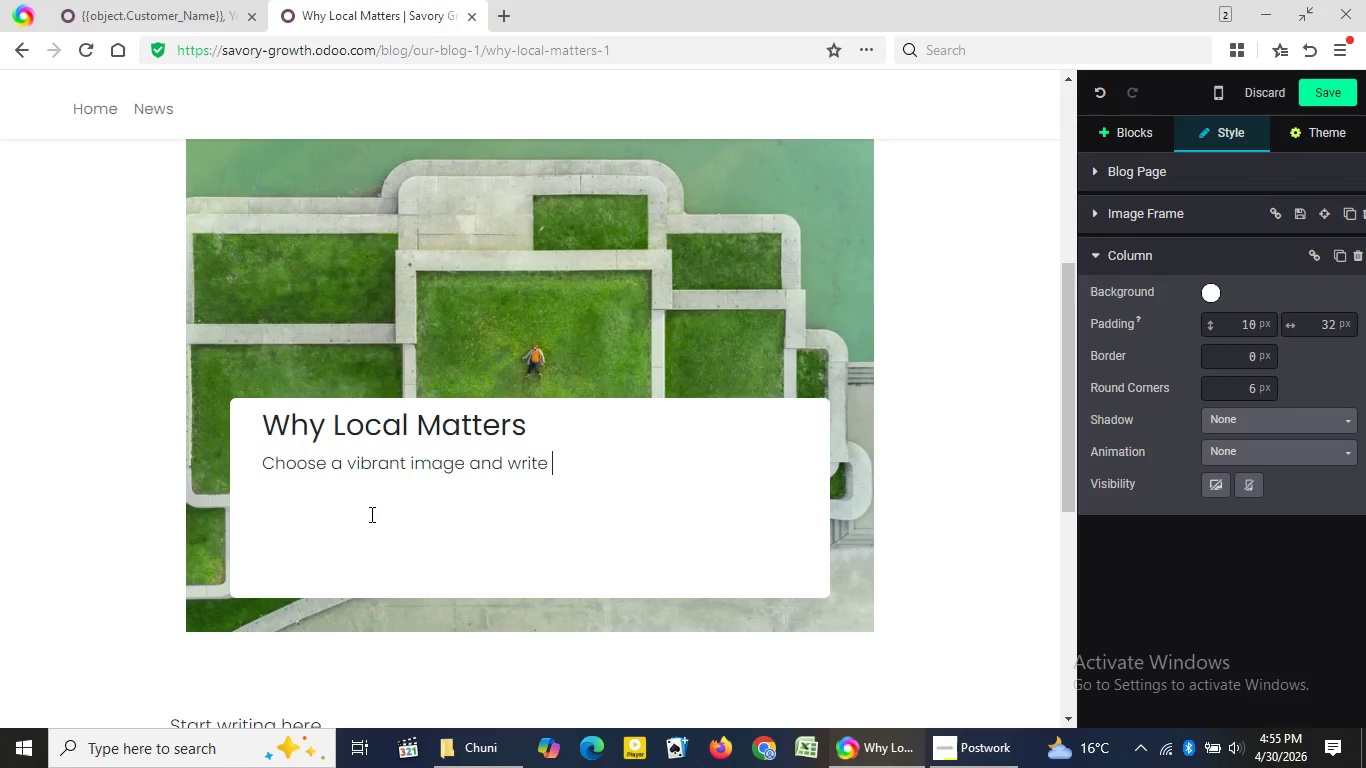 
key(Backspace)
 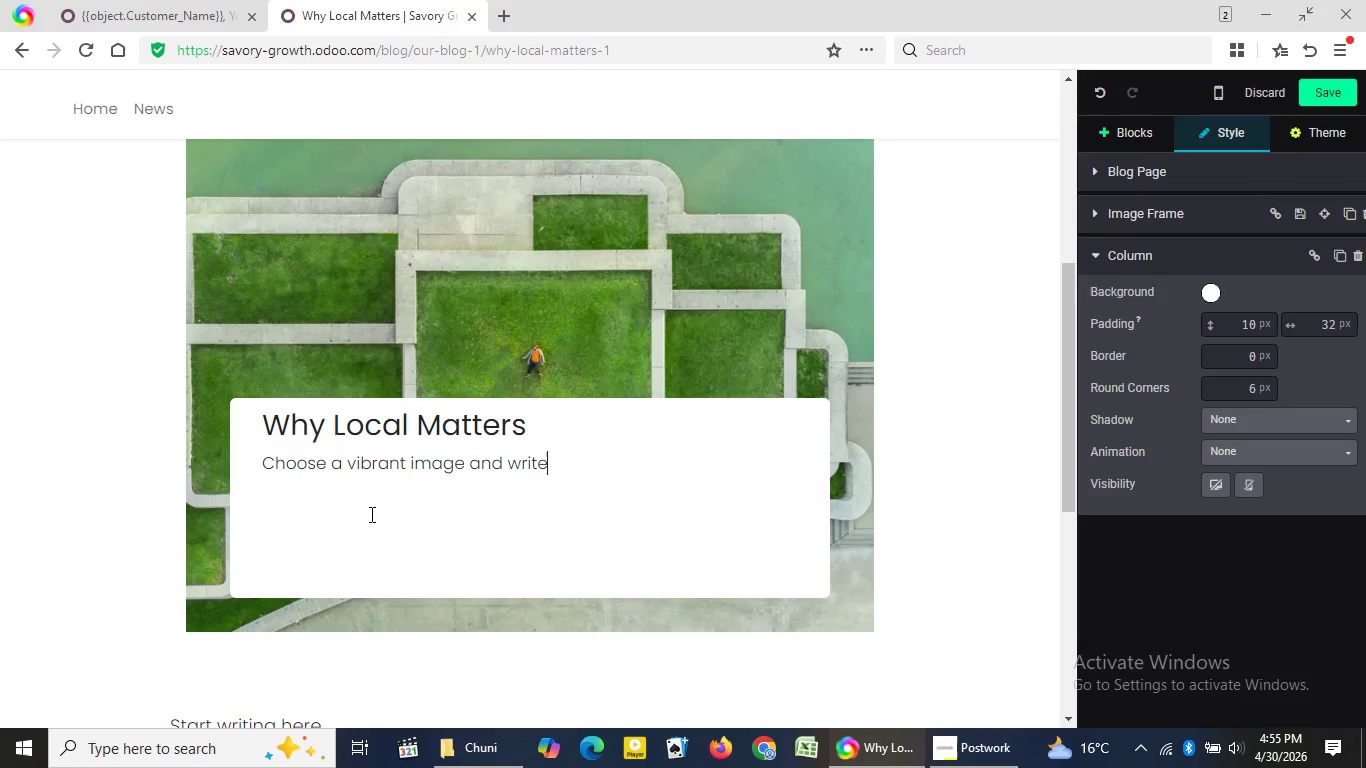 
key(Backspace)
 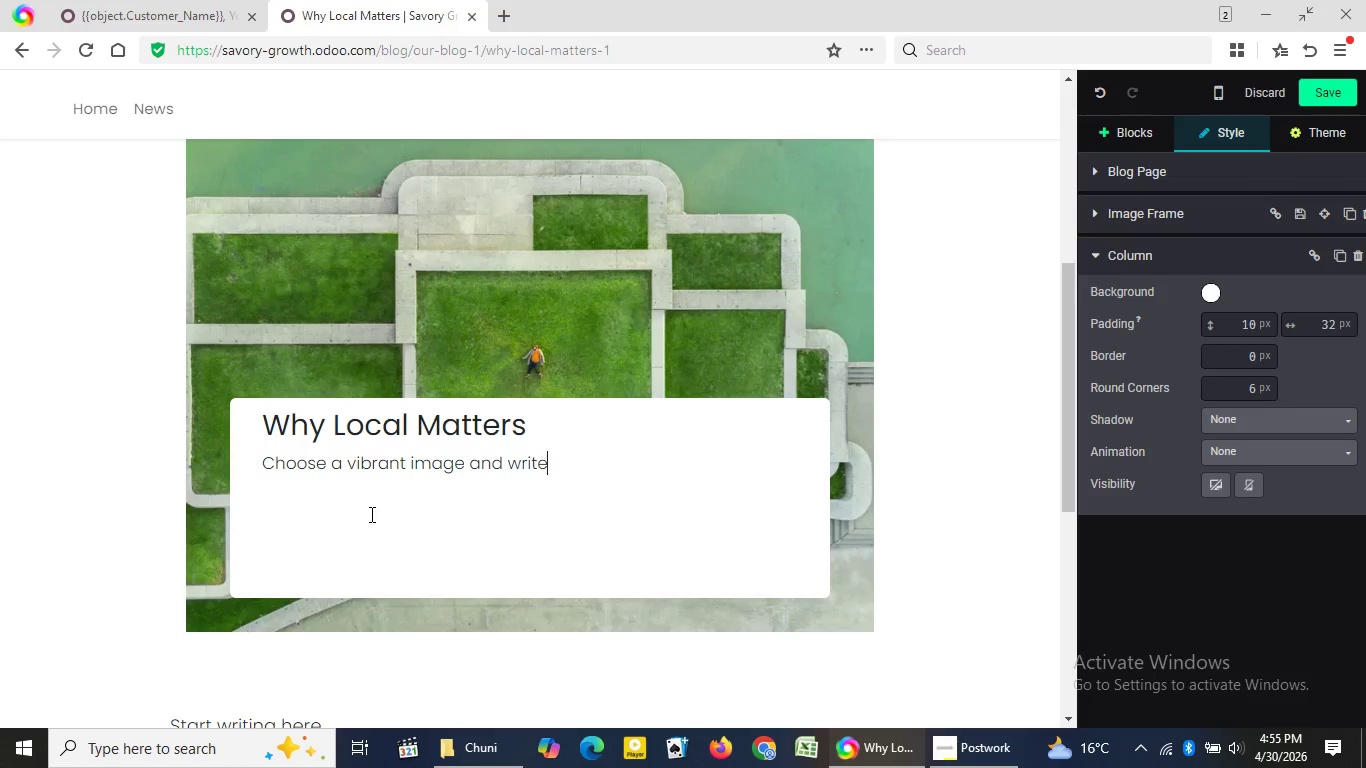 
key(Backspace)
 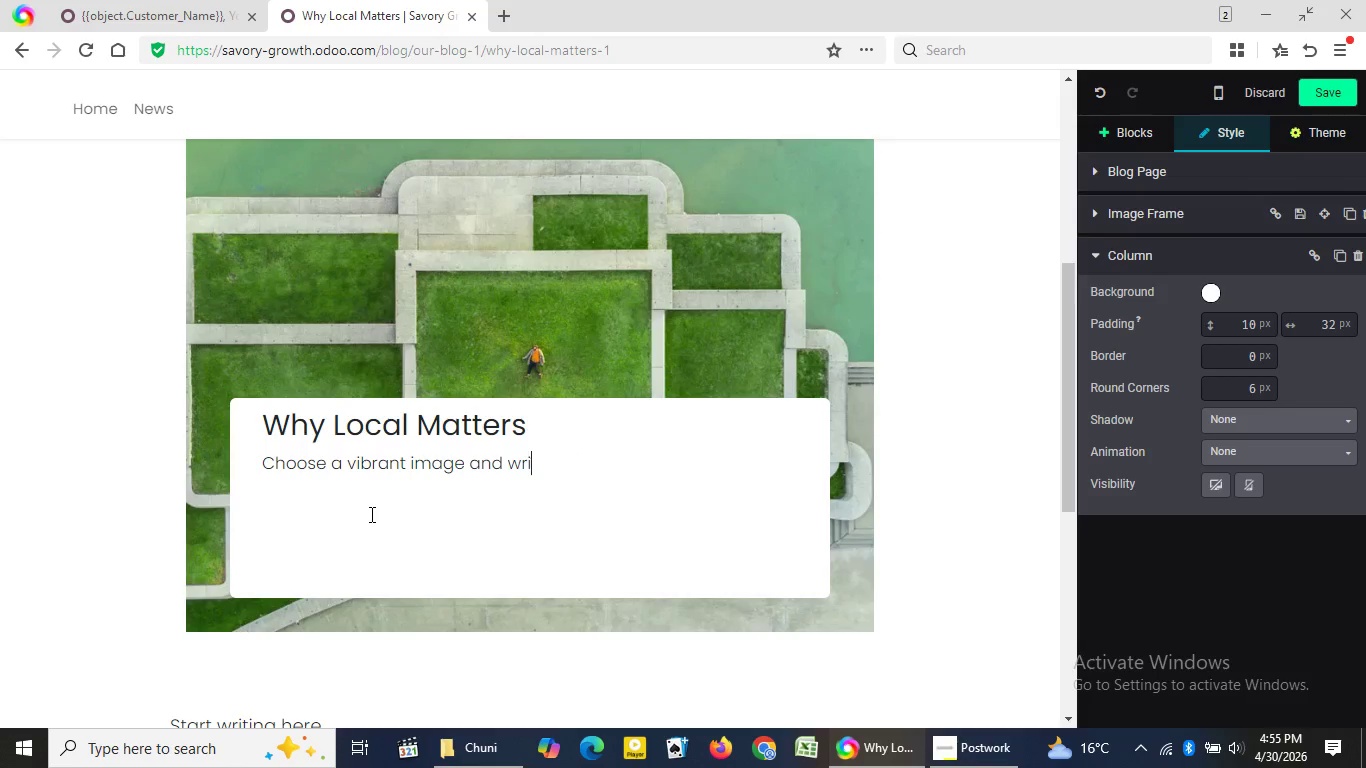 
key(Backspace)
 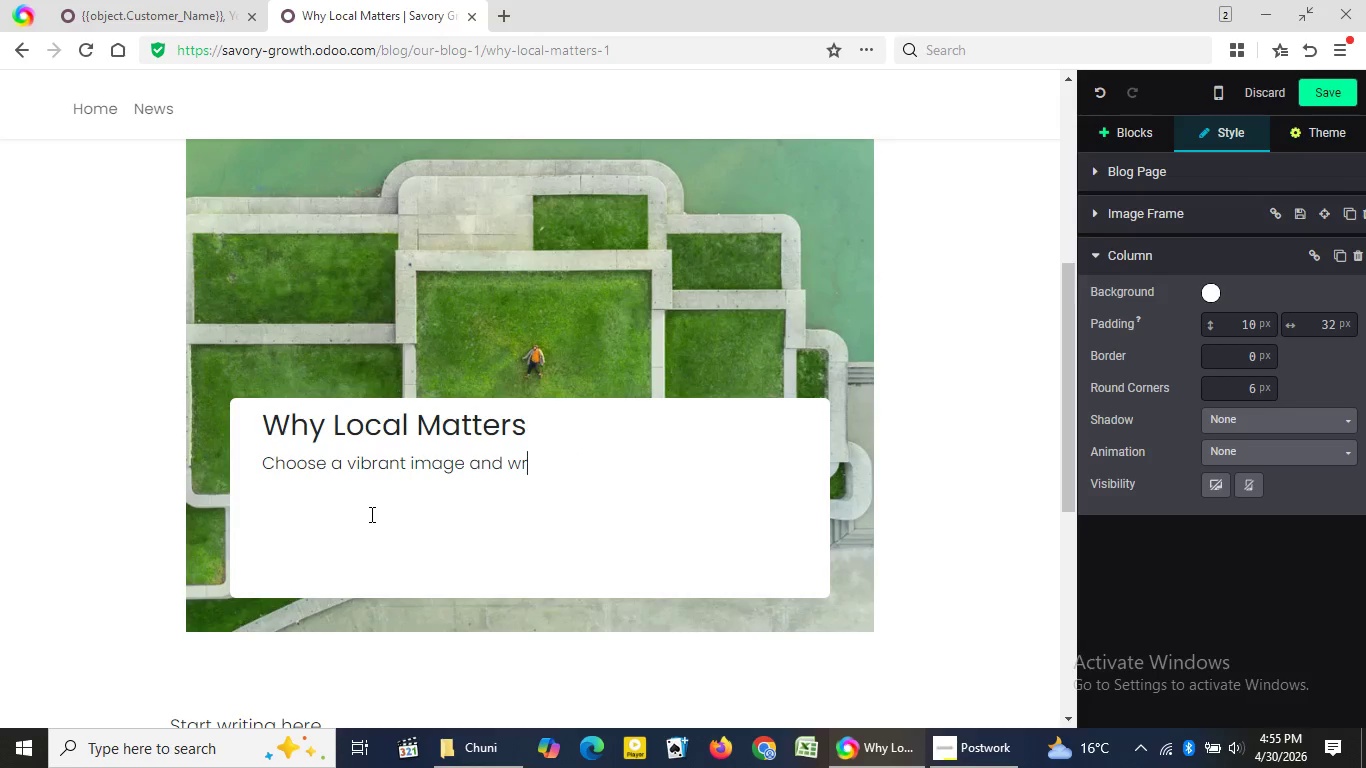 
key(Backspace)
 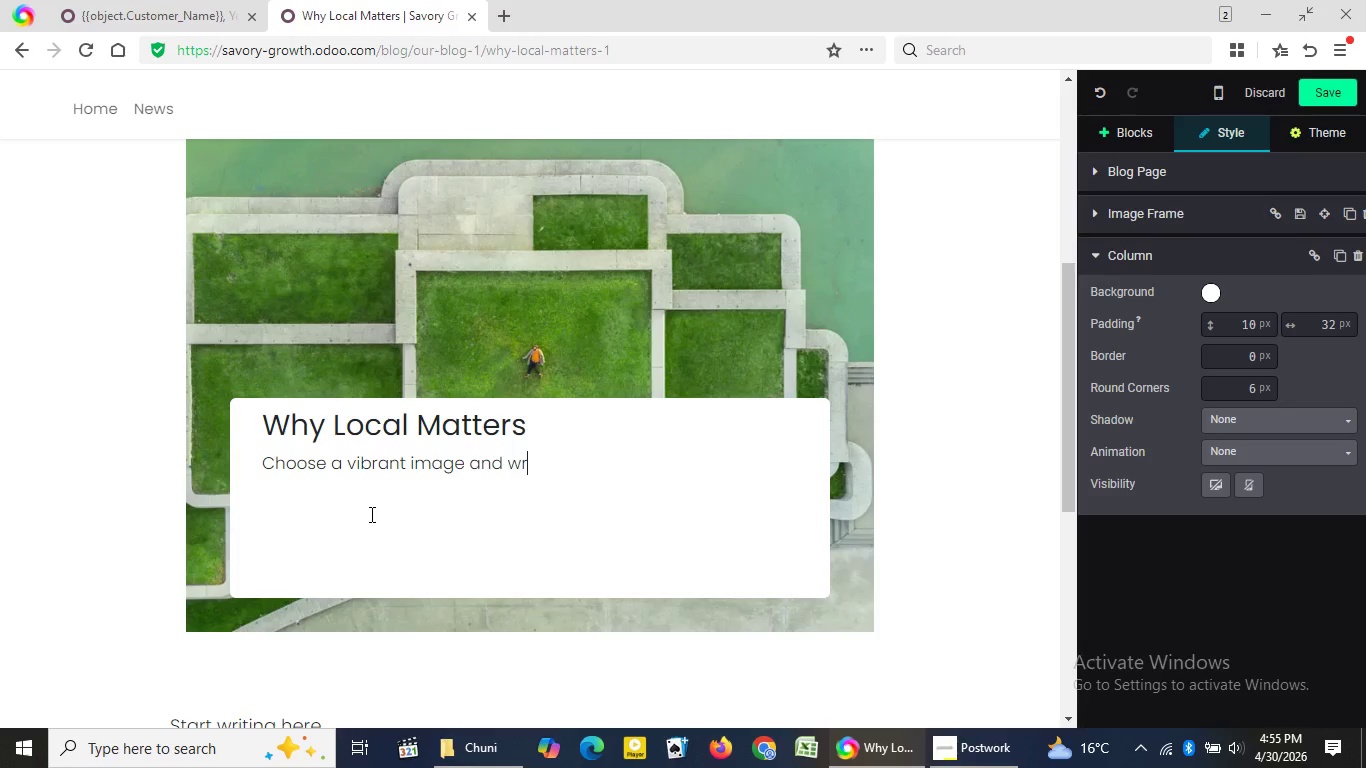 
key(Backspace)
 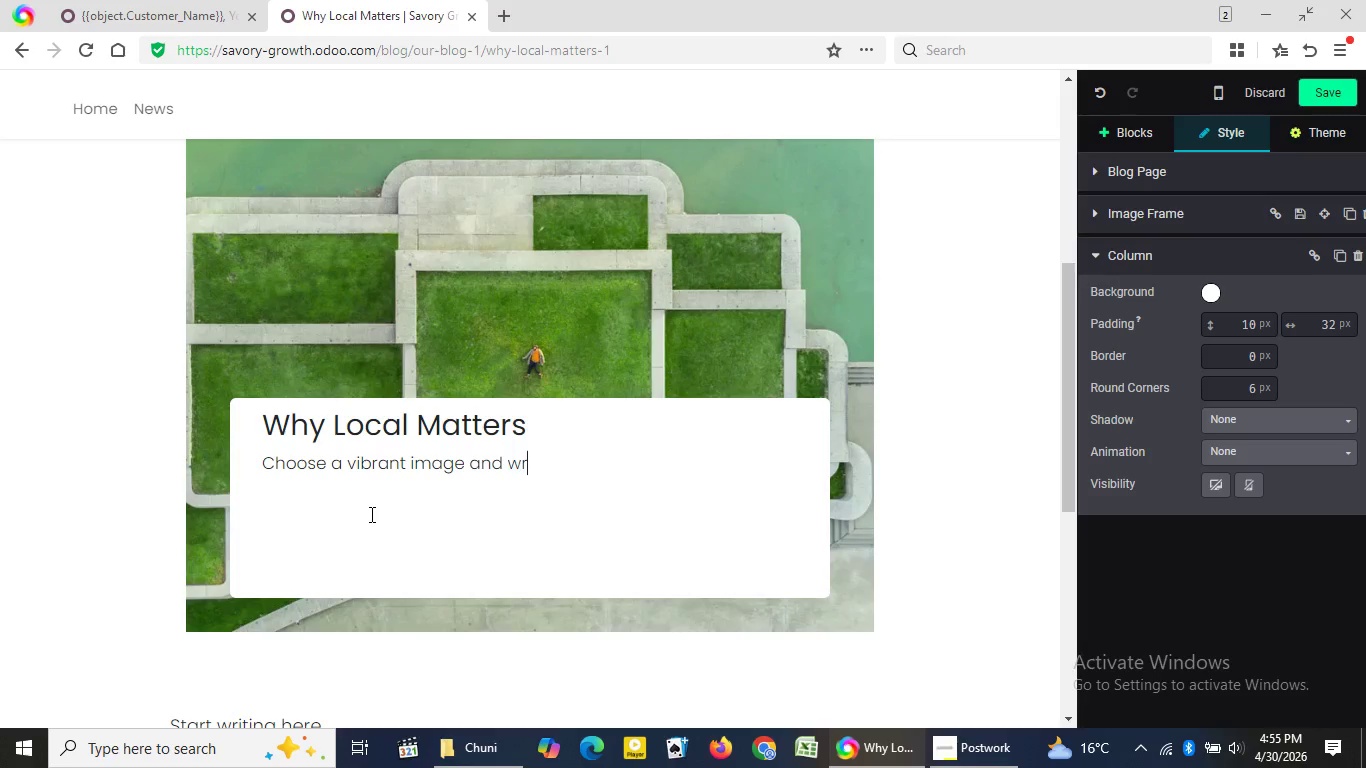 
key(Backspace)
 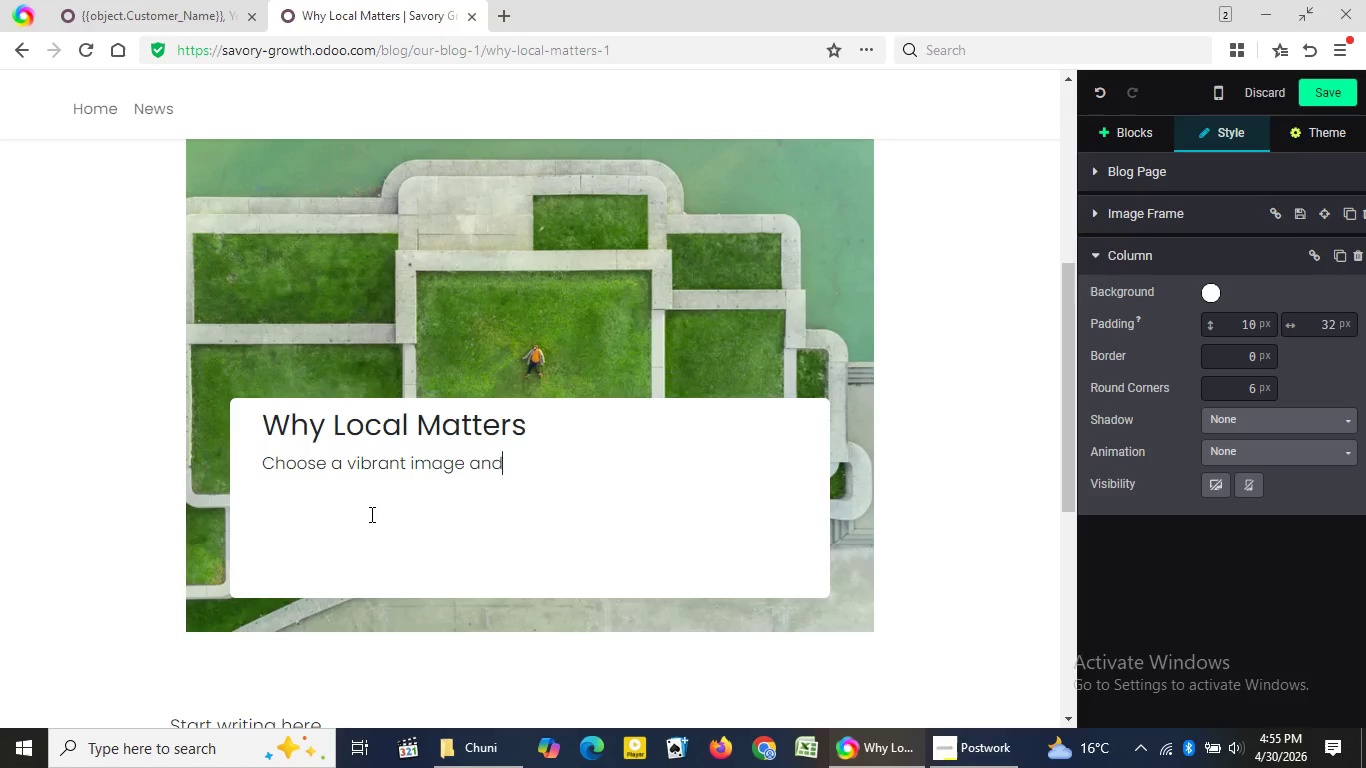 
key(Backspace)
 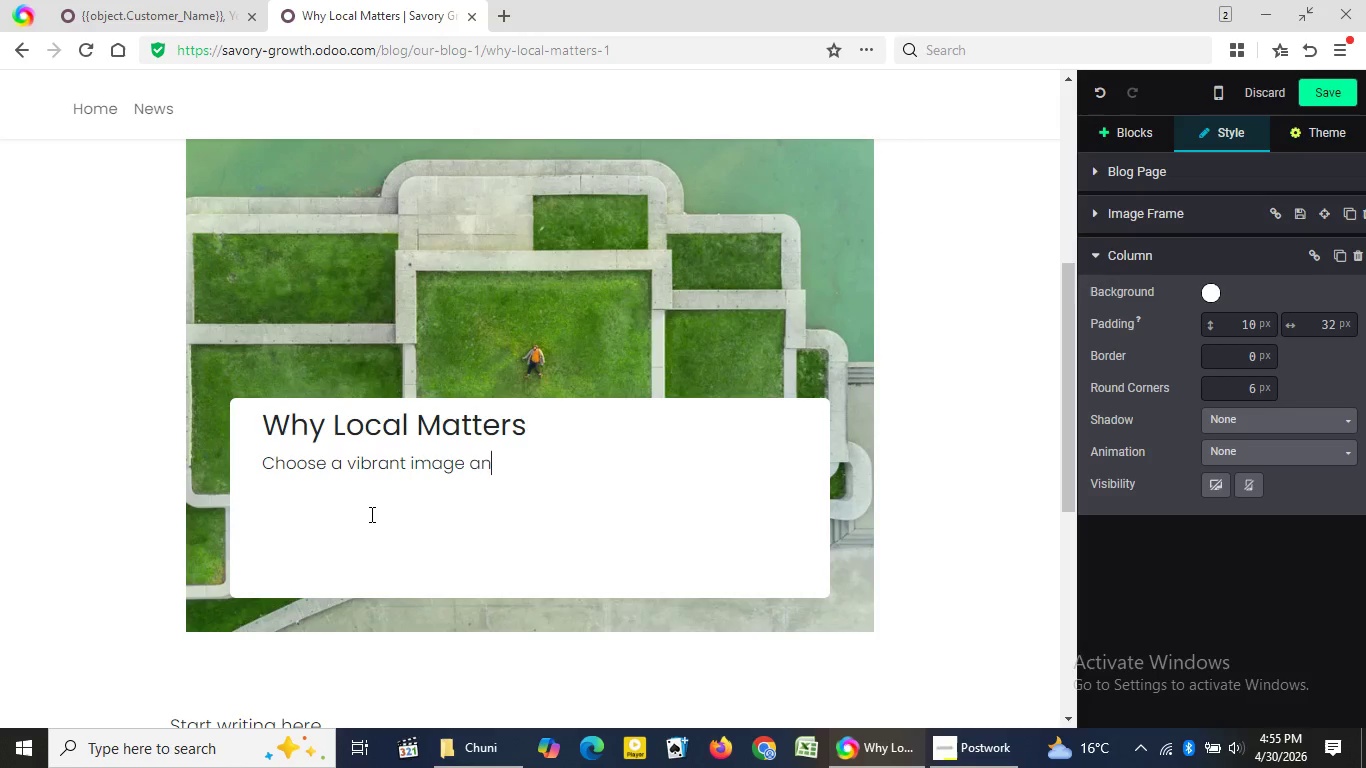 
key(Backspace)
 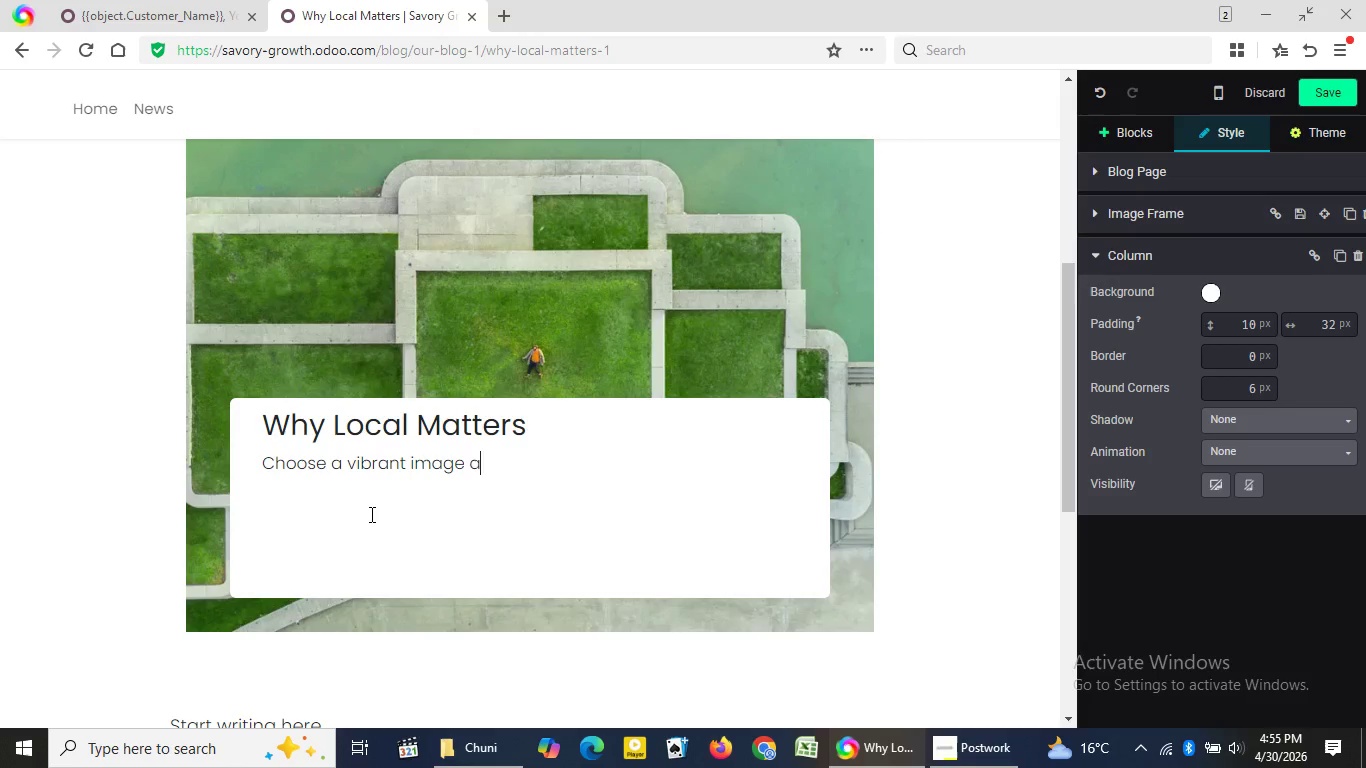 
key(Backspace)
 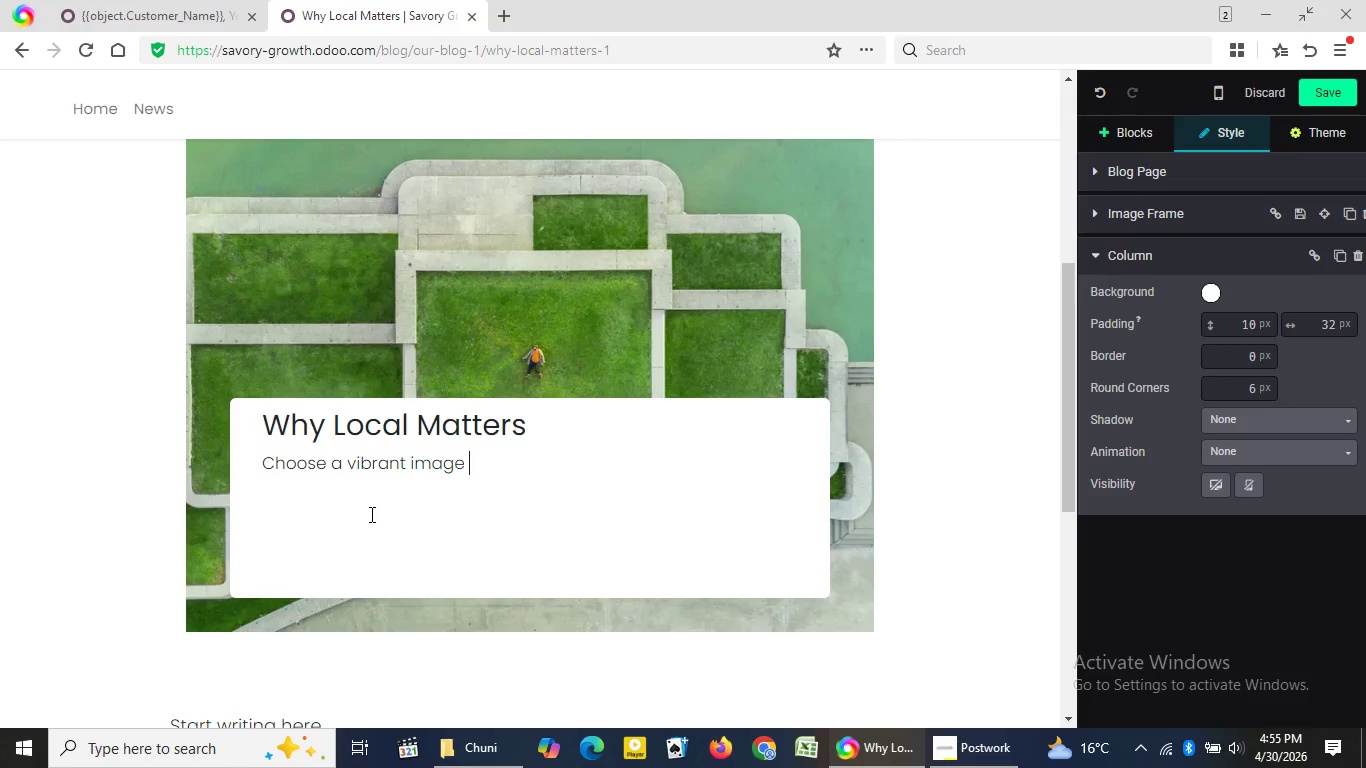 
key(Backspace)
 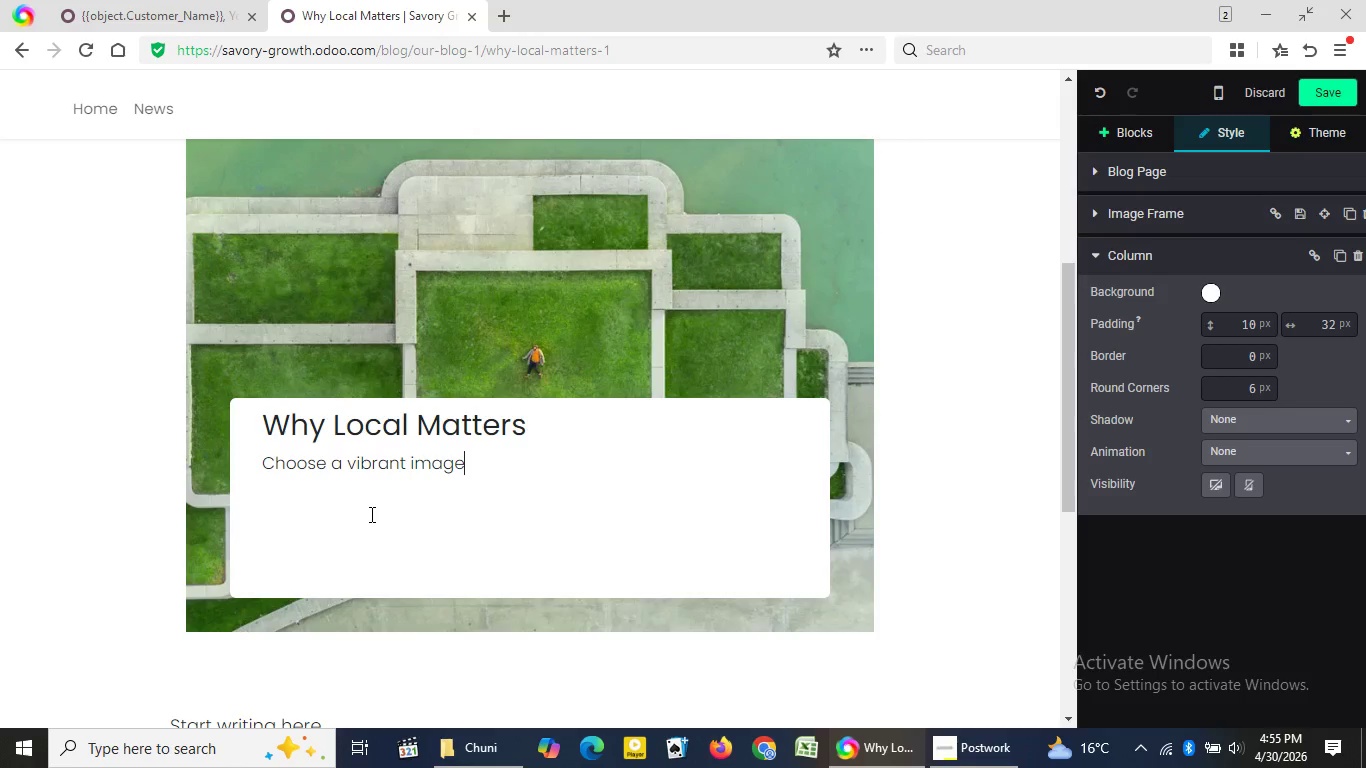 
key(Backspace)
 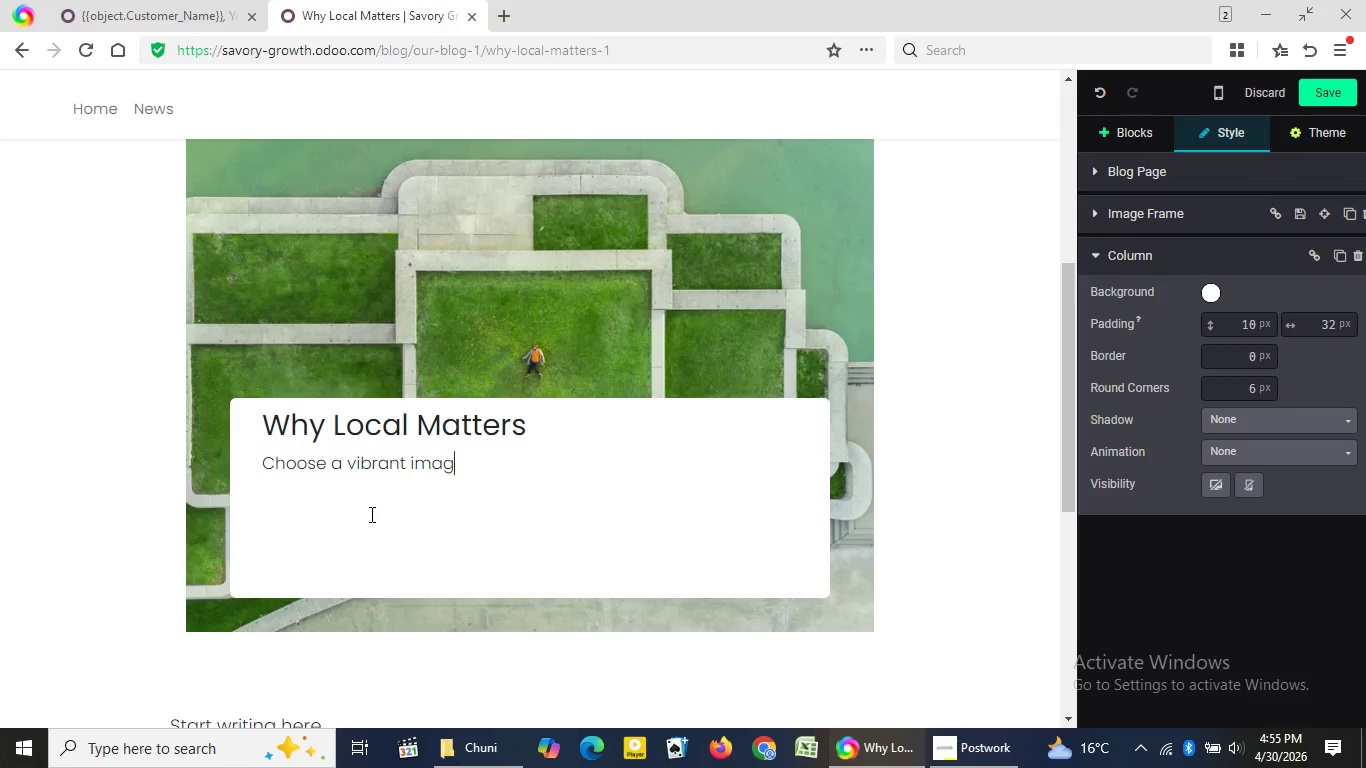 
key(Backspace)
 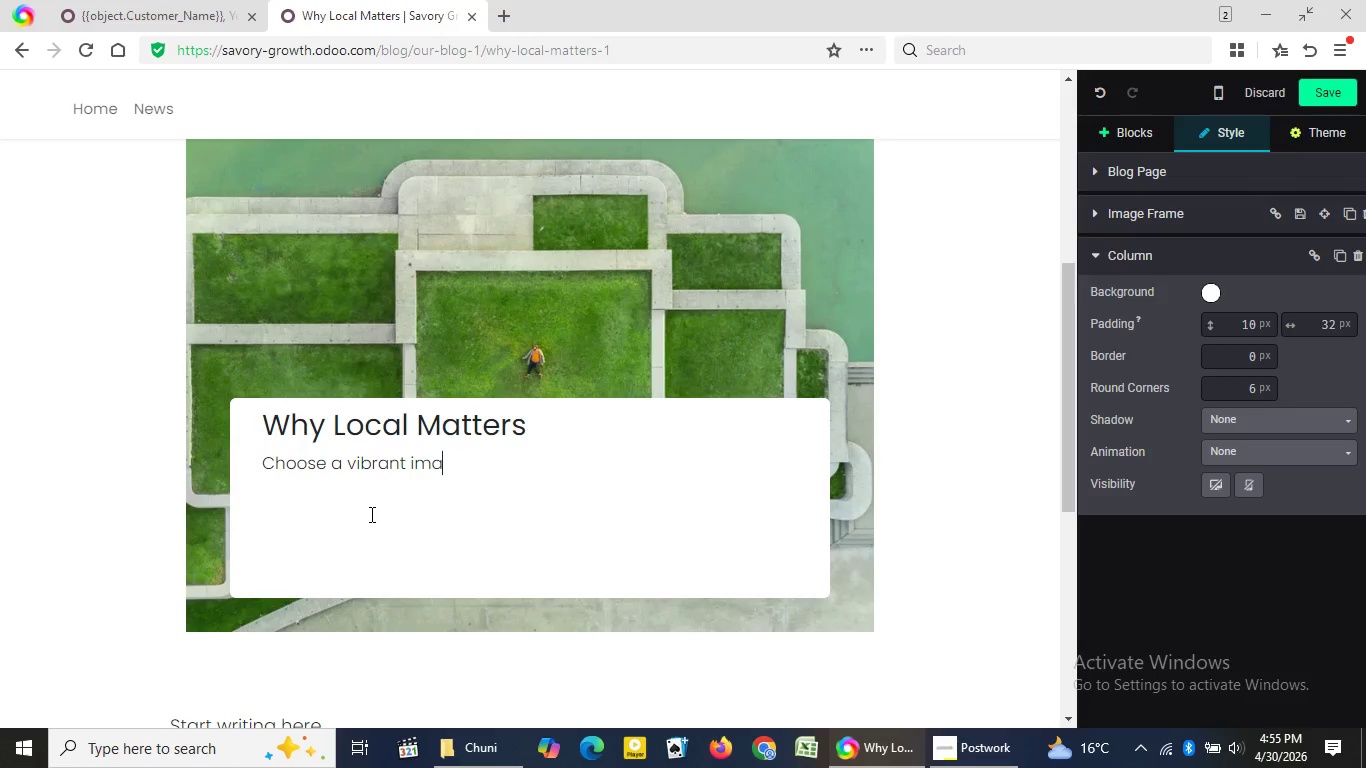 
key(Backspace)
 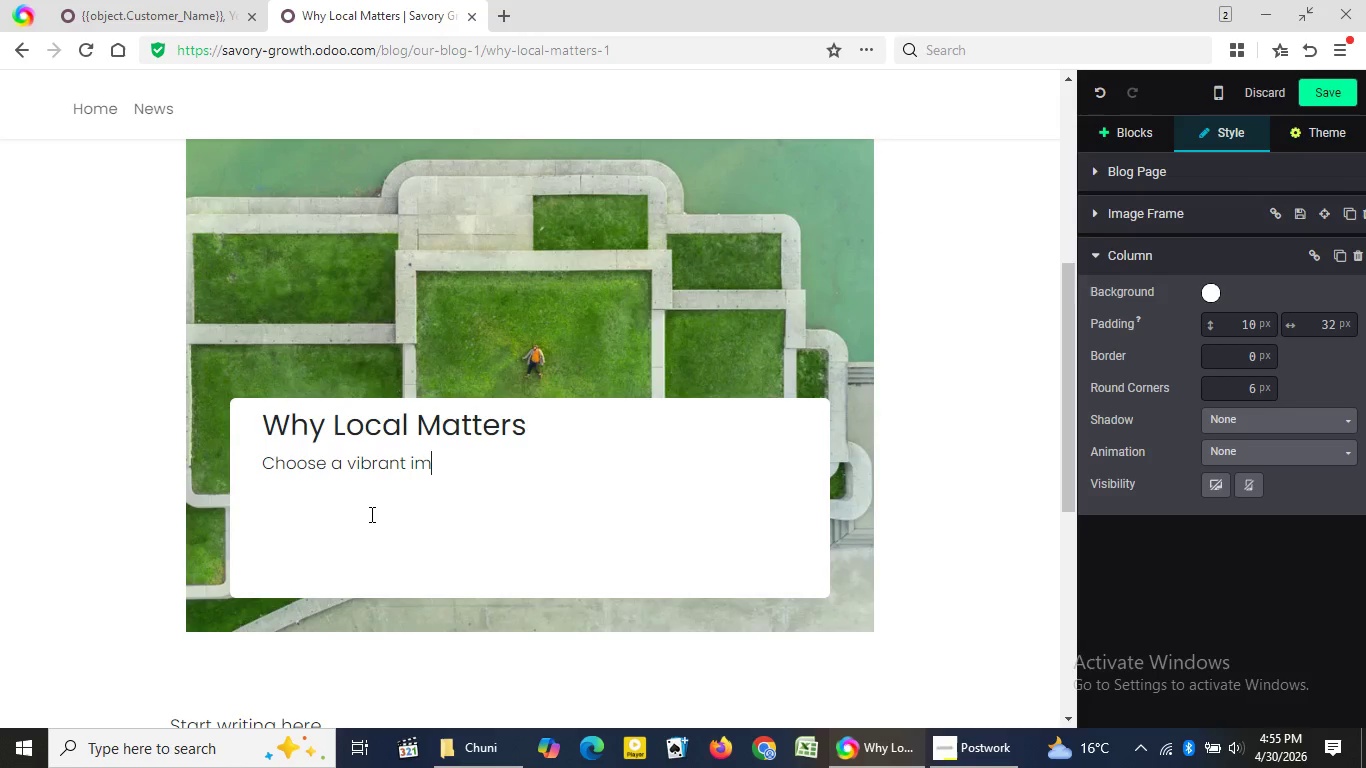 
key(Backspace)
 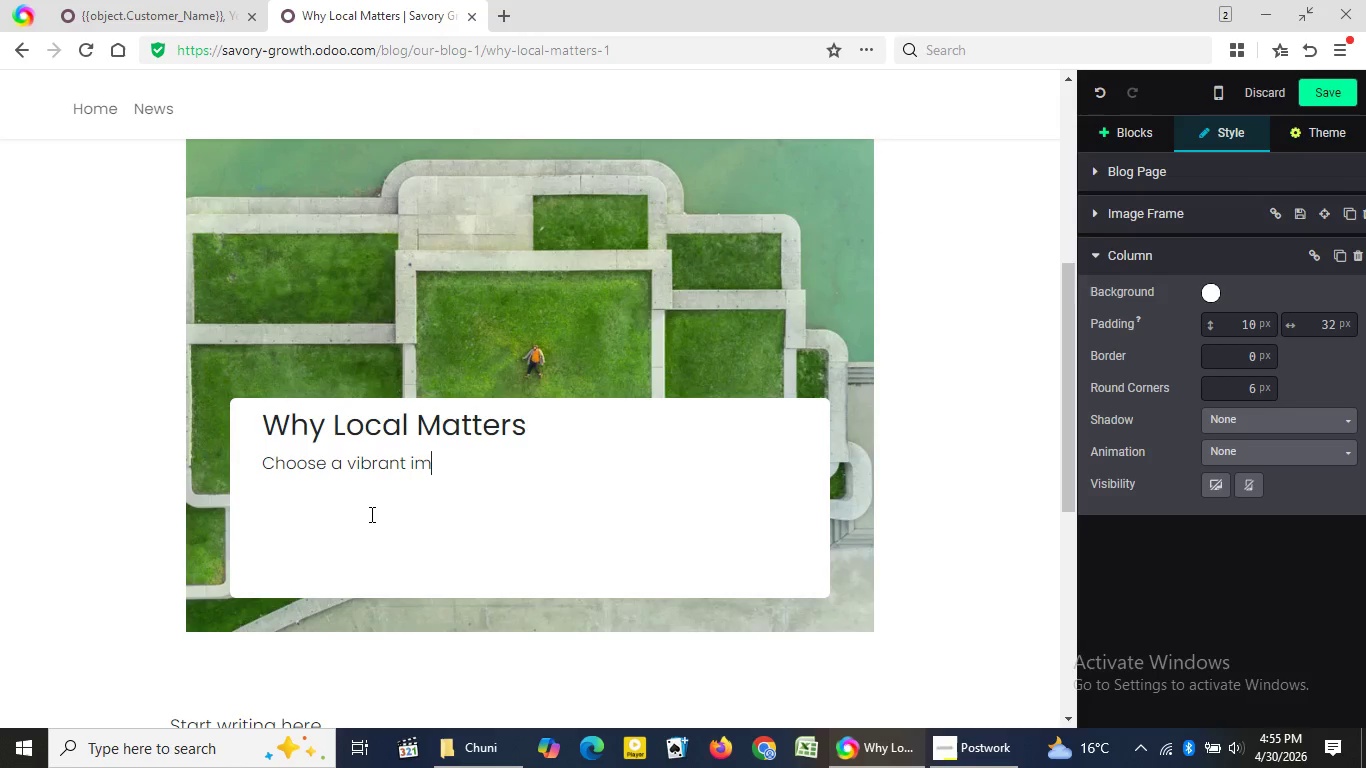 
key(Backspace)
 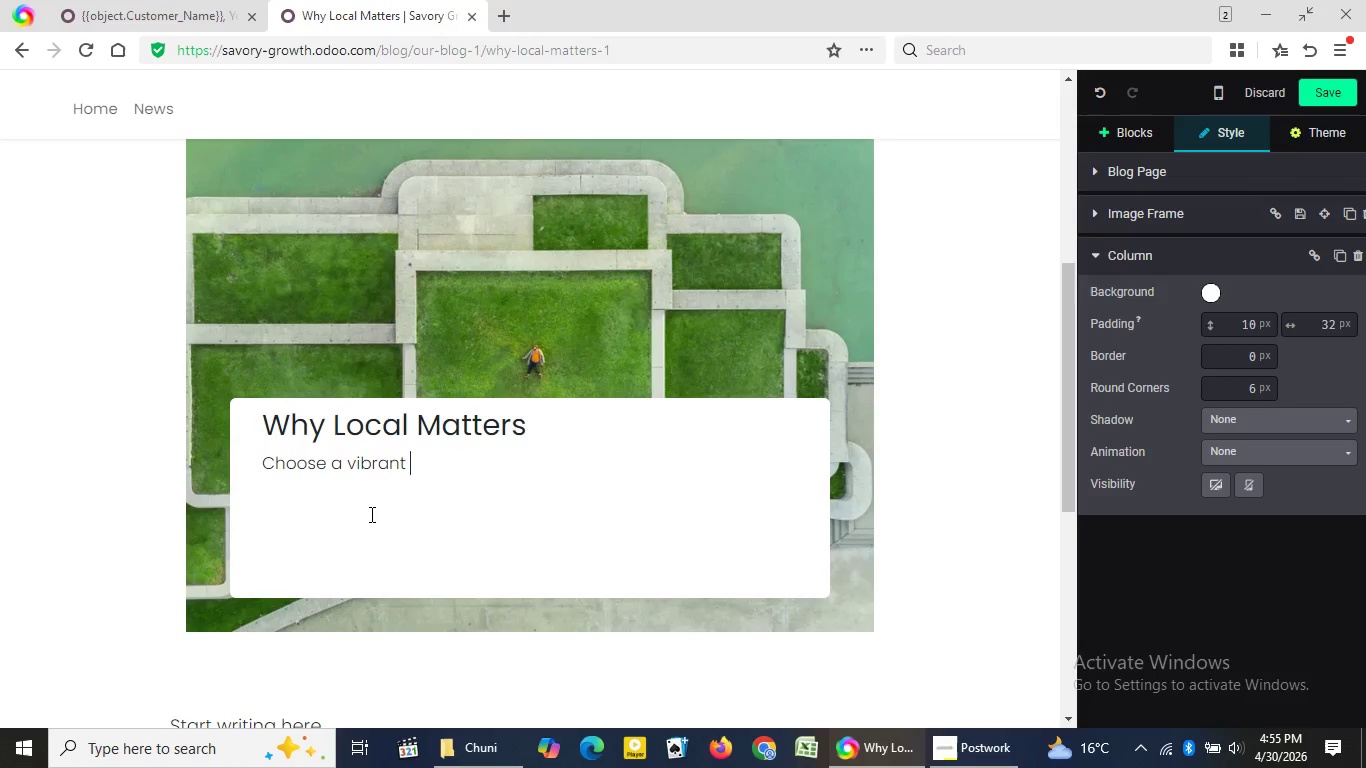 
key(Backspace)
 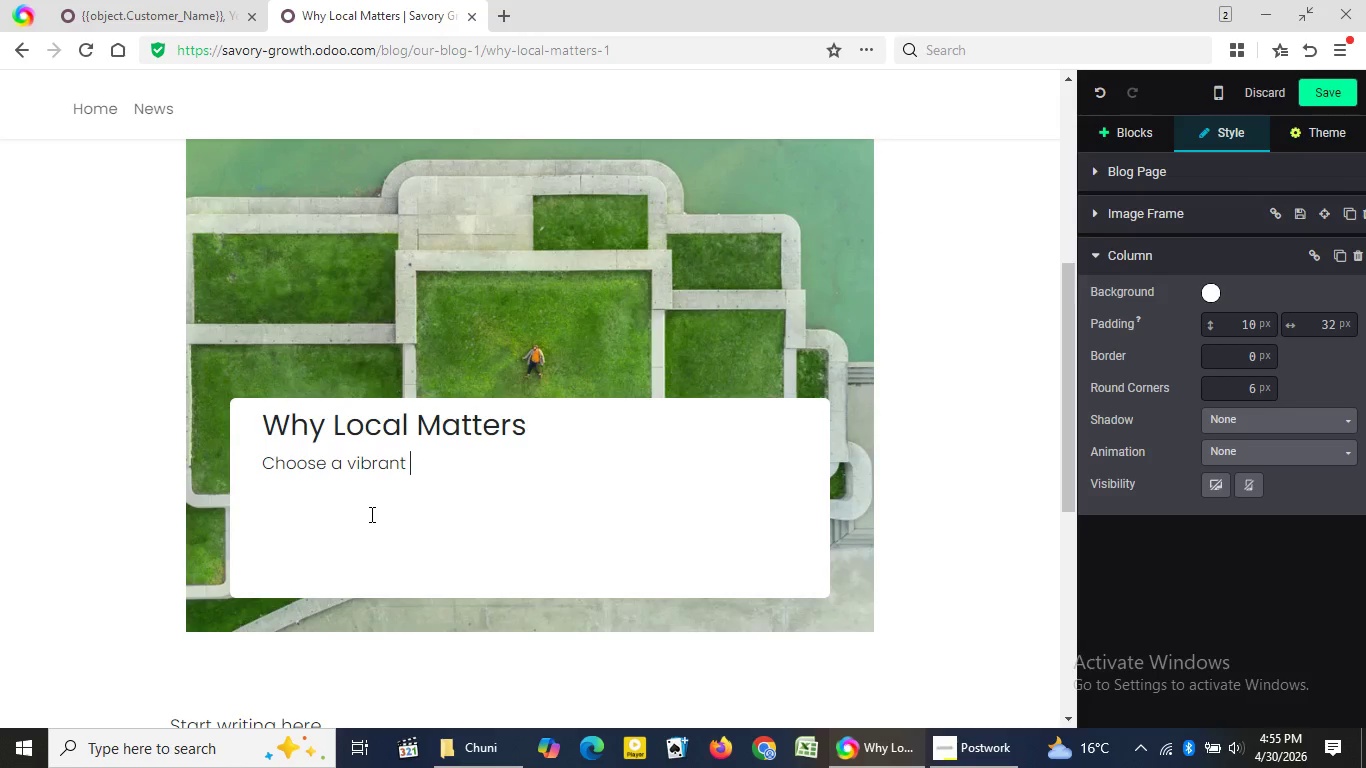 
key(Backspace)
 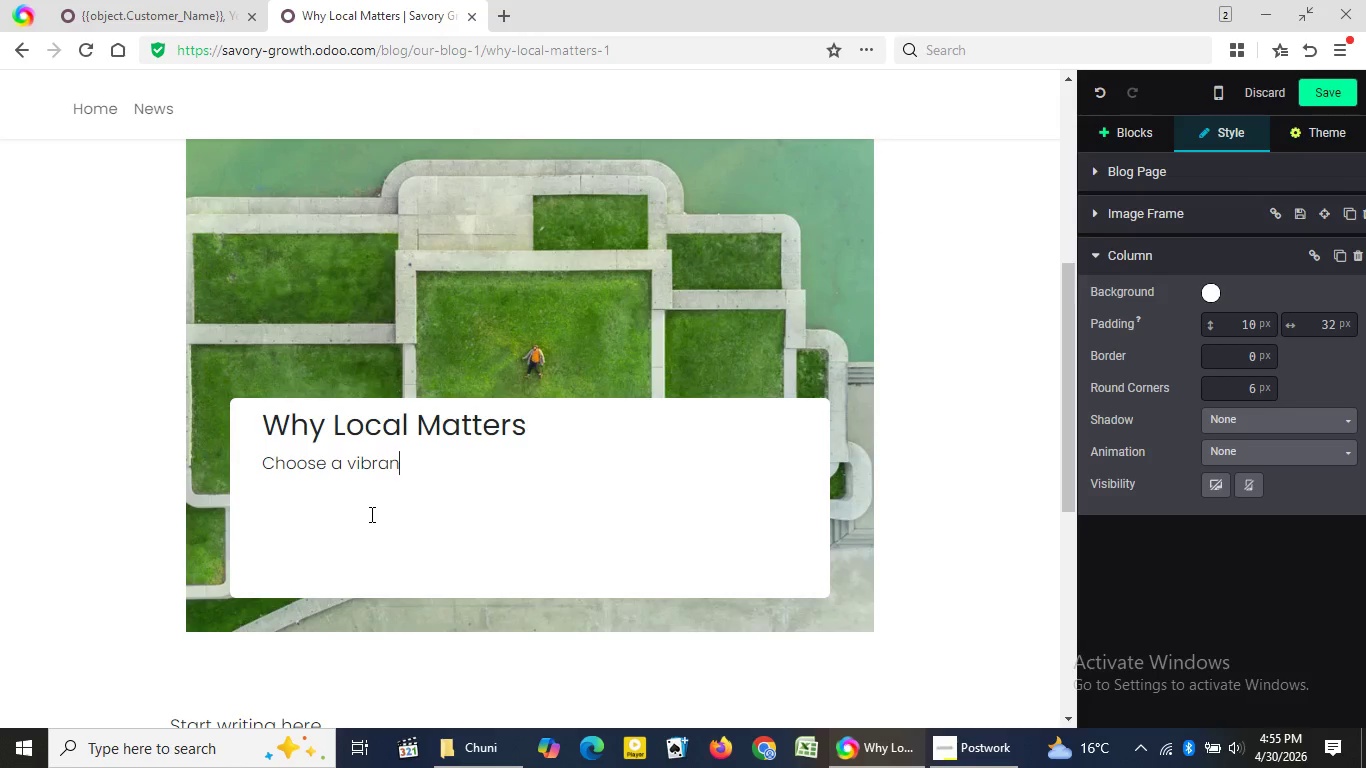 
key(Backspace)
 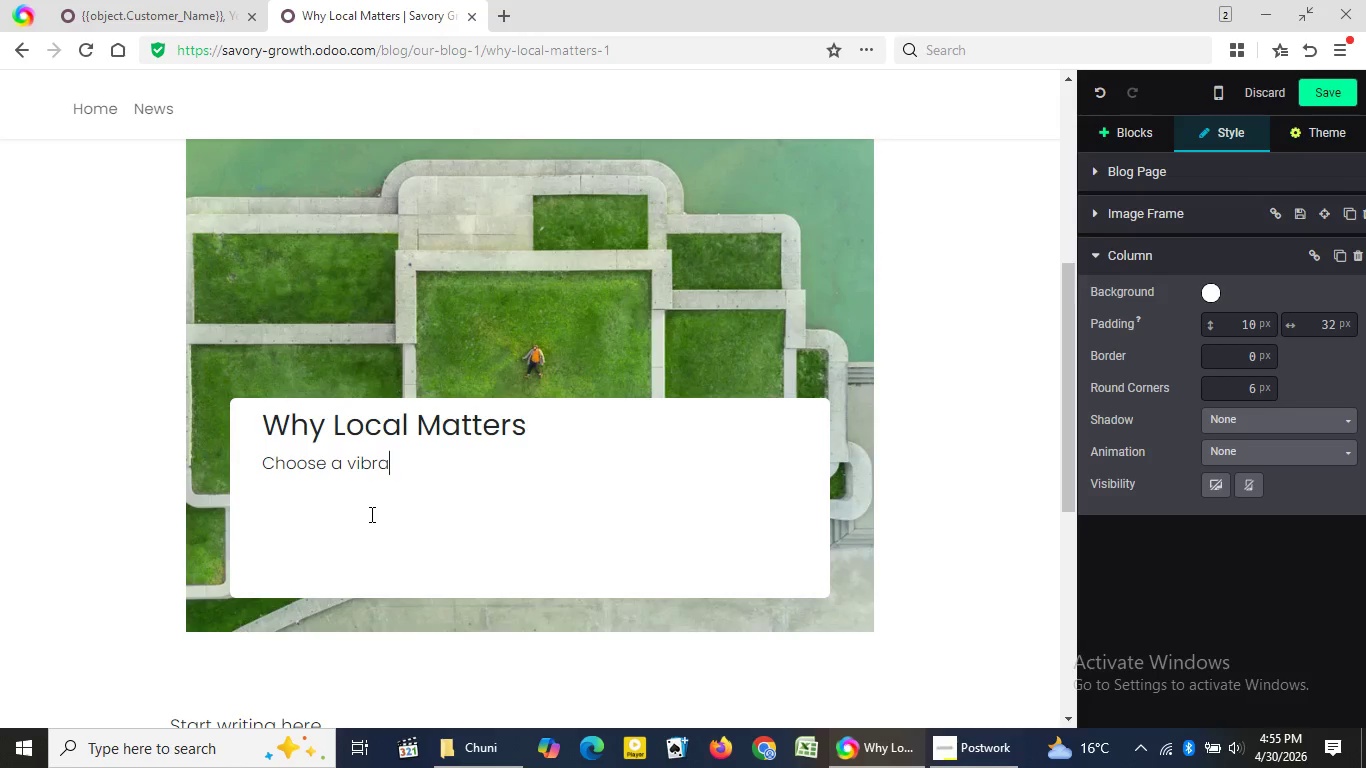 
key(Backspace)
 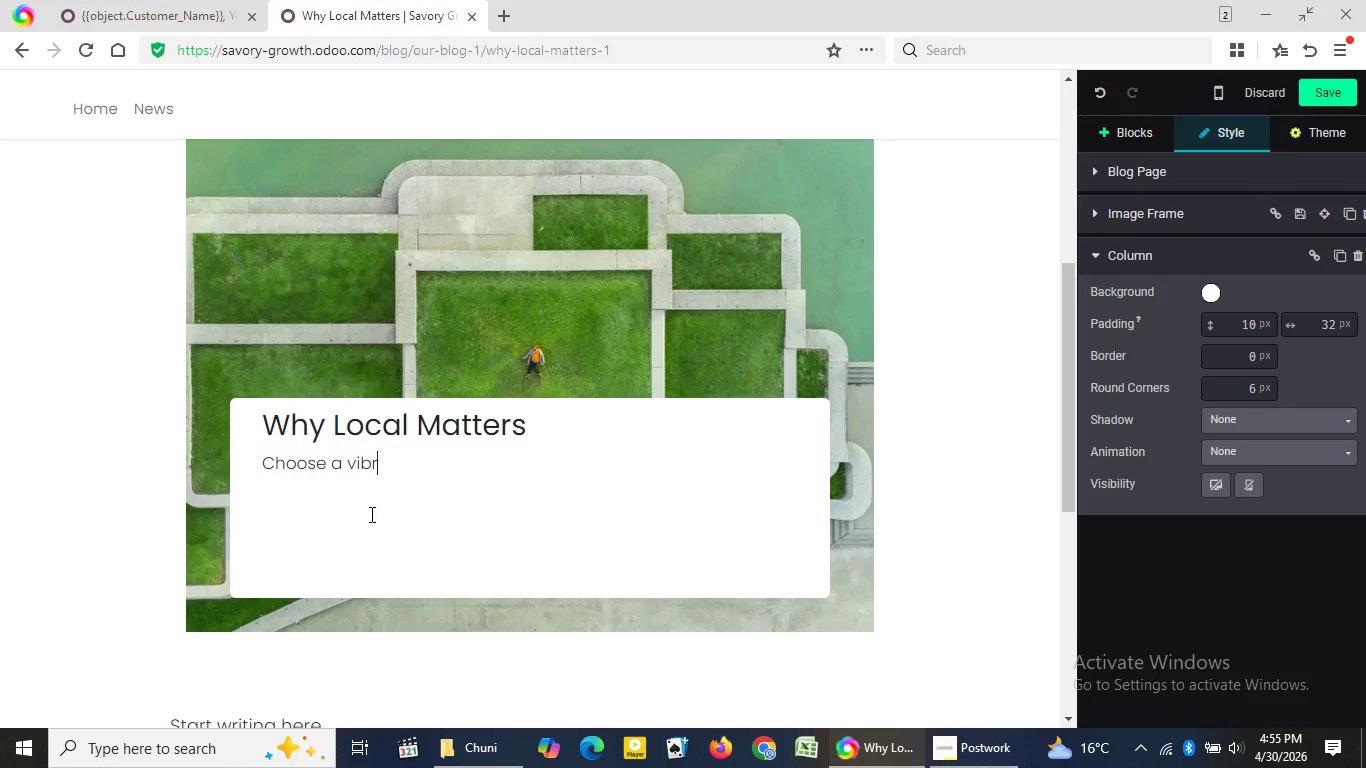 
key(Backspace)
 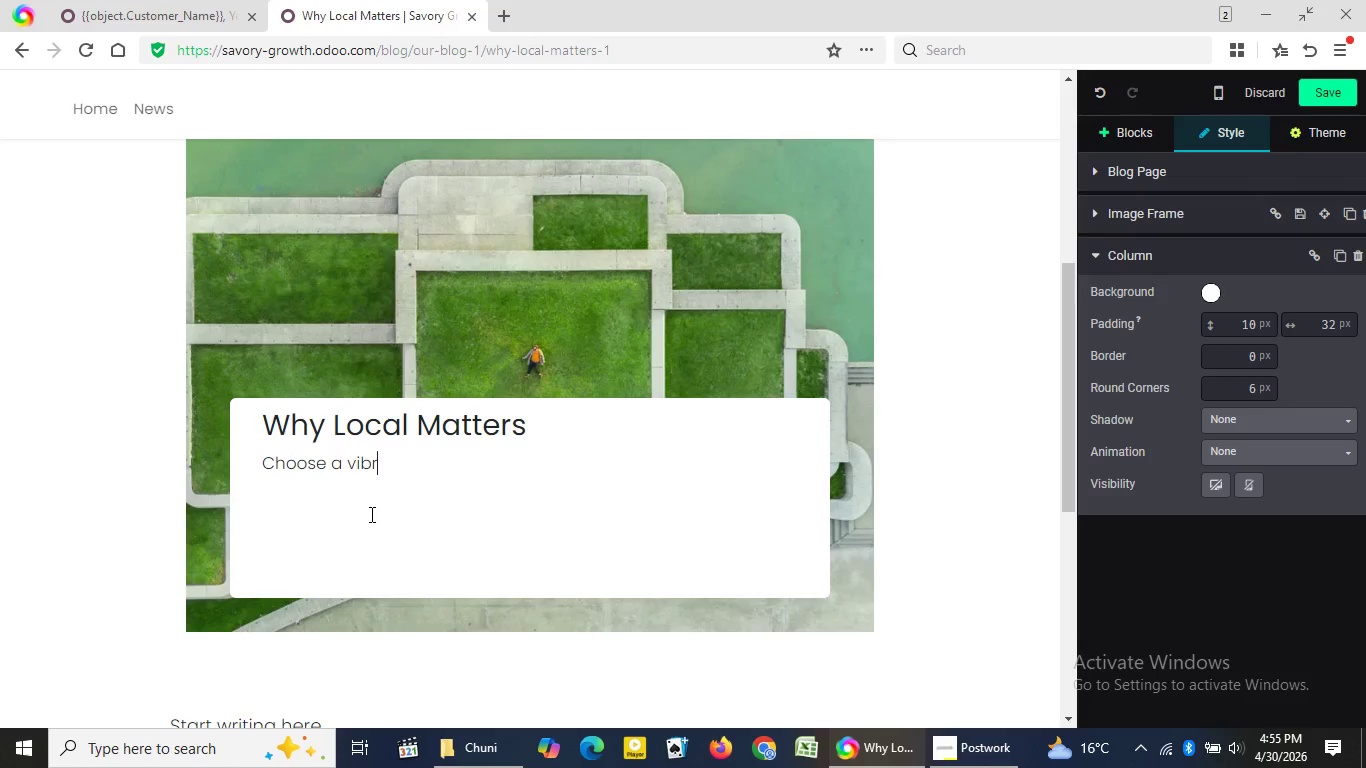 
key(Backspace)
 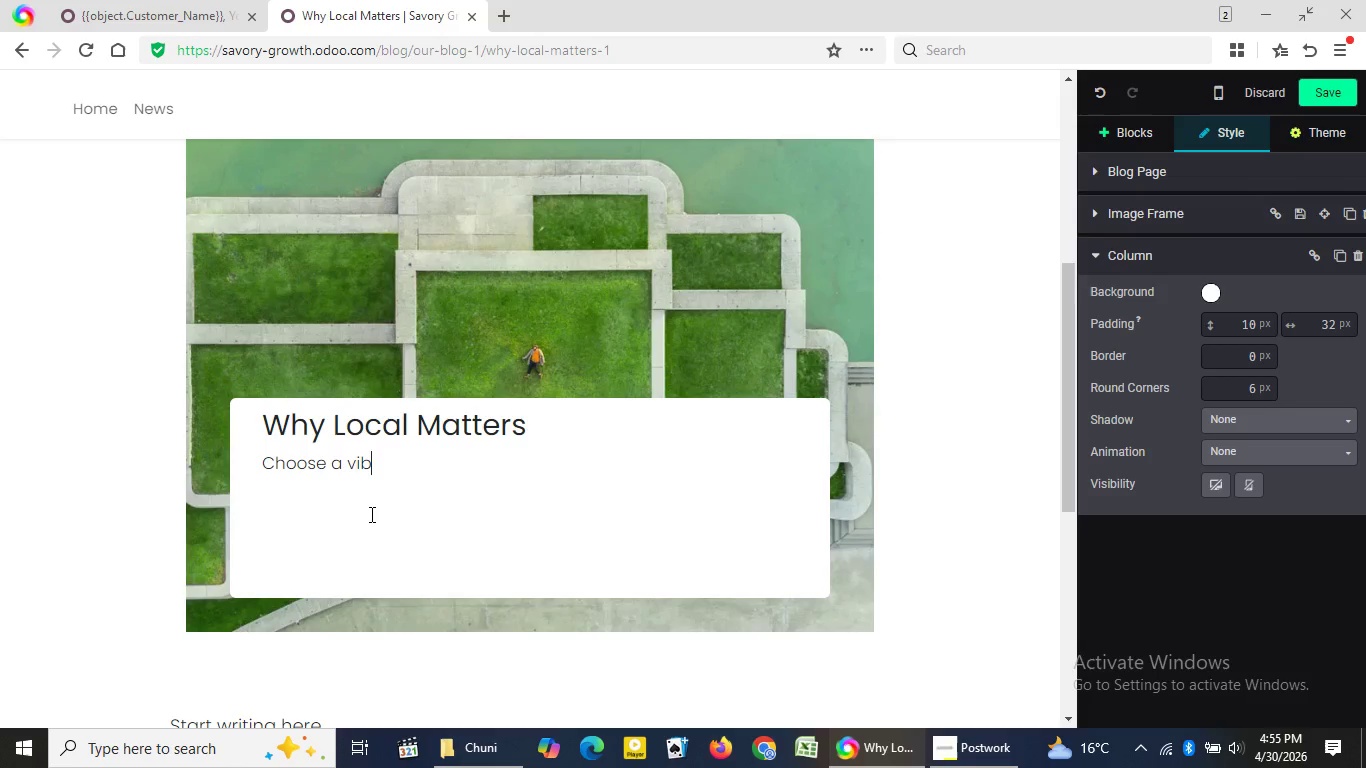 
key(Backspace)
 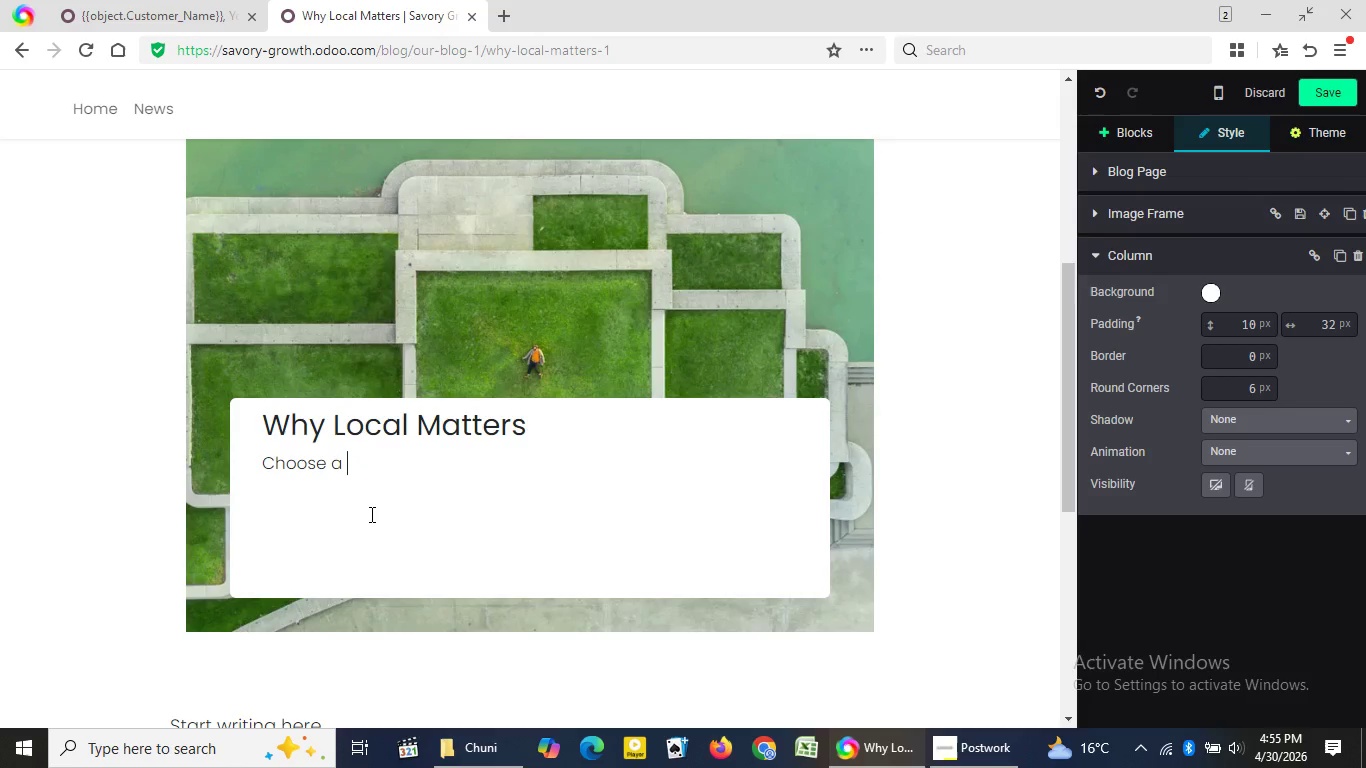 
key(Backspace)
 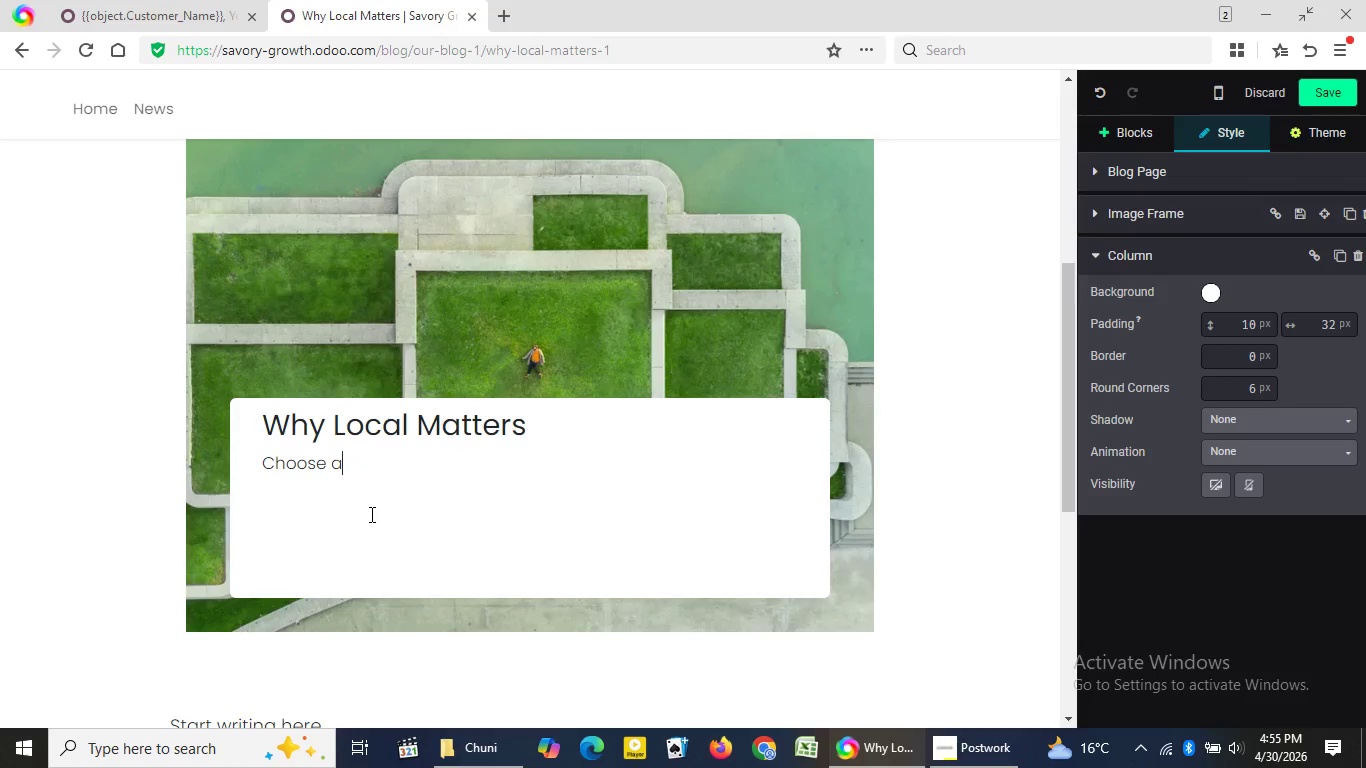 
key(Backspace)
 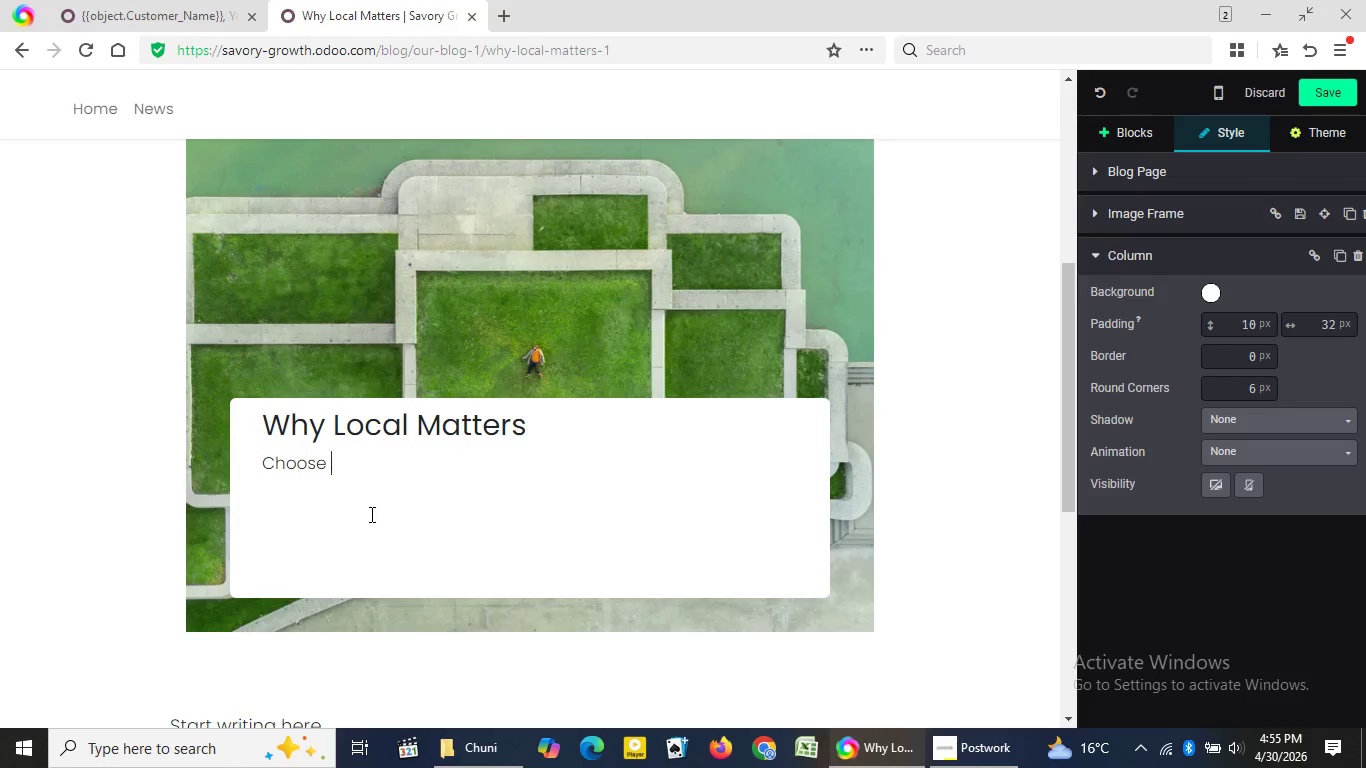 
key(Backspace)
 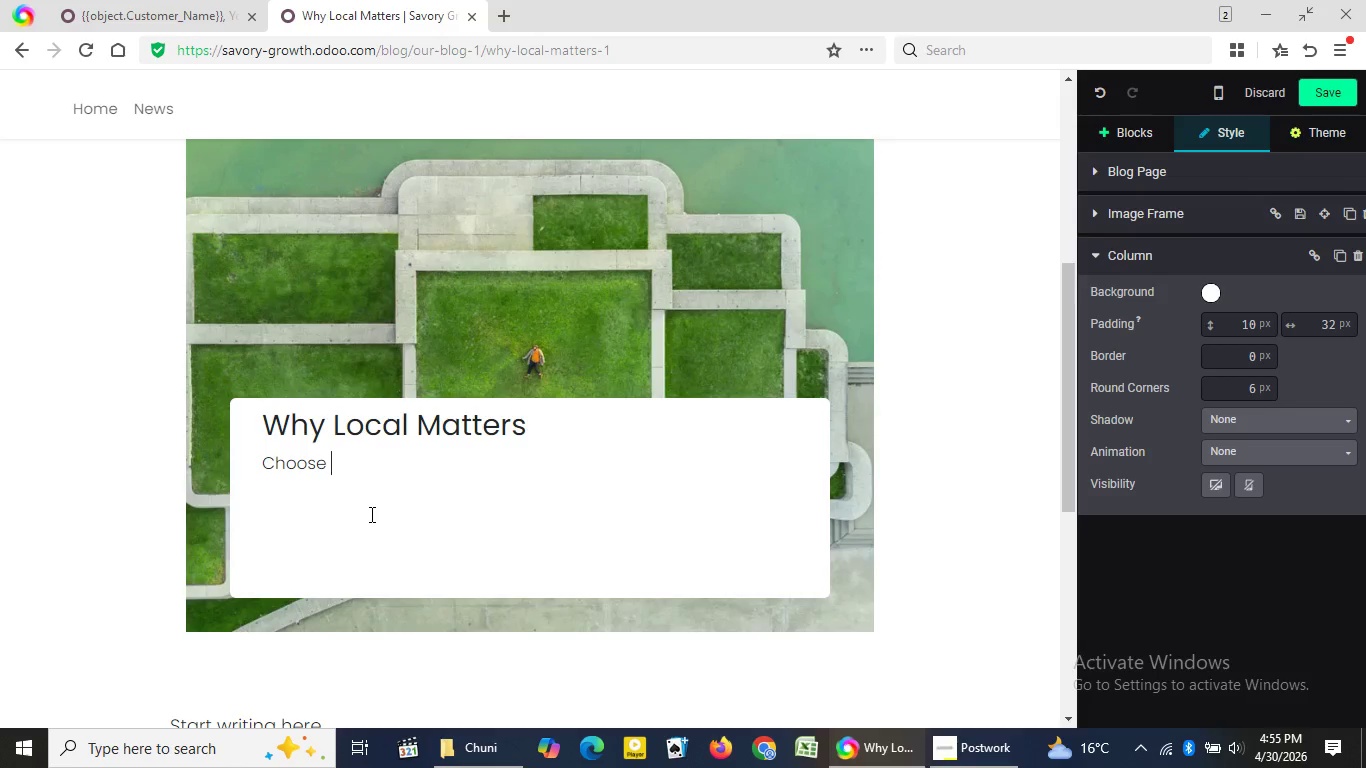 
key(Backspace)
 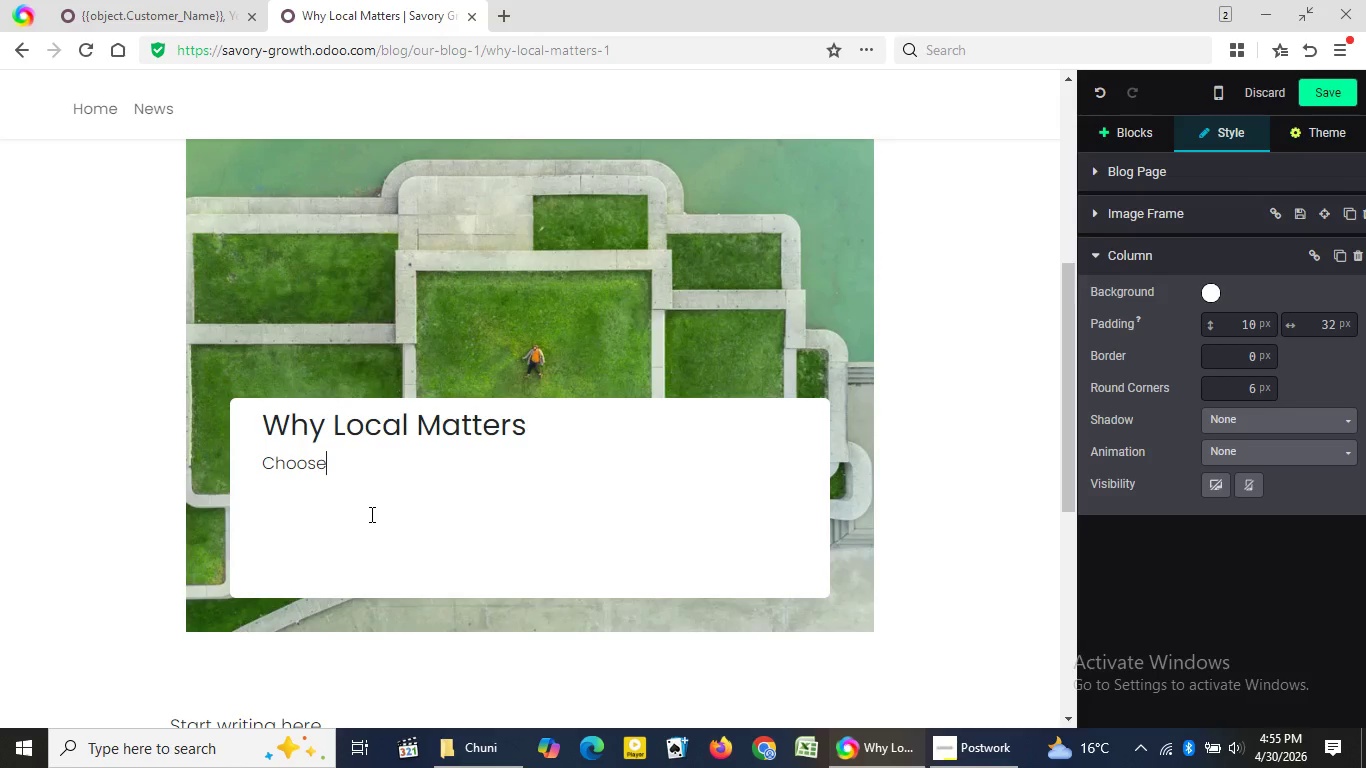 
key(Backspace)
 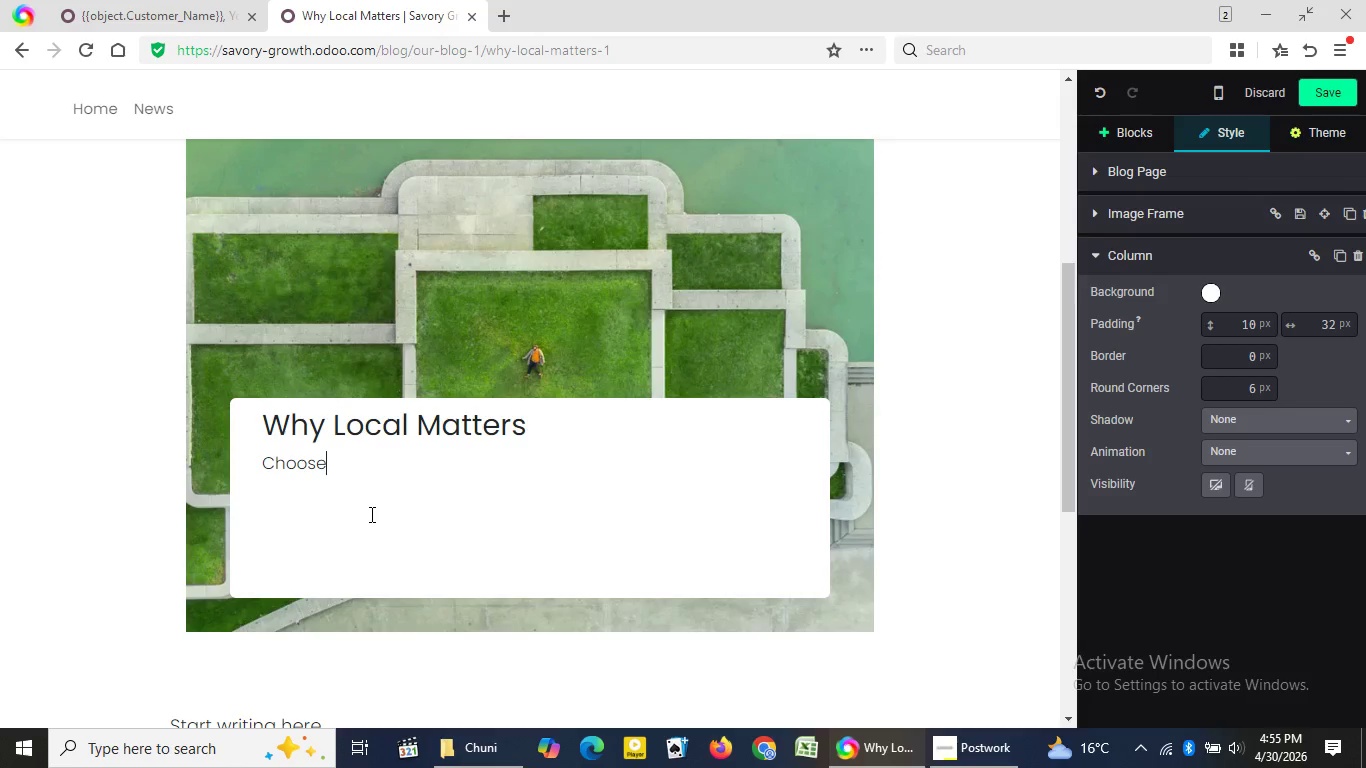 
key(Backspace)
 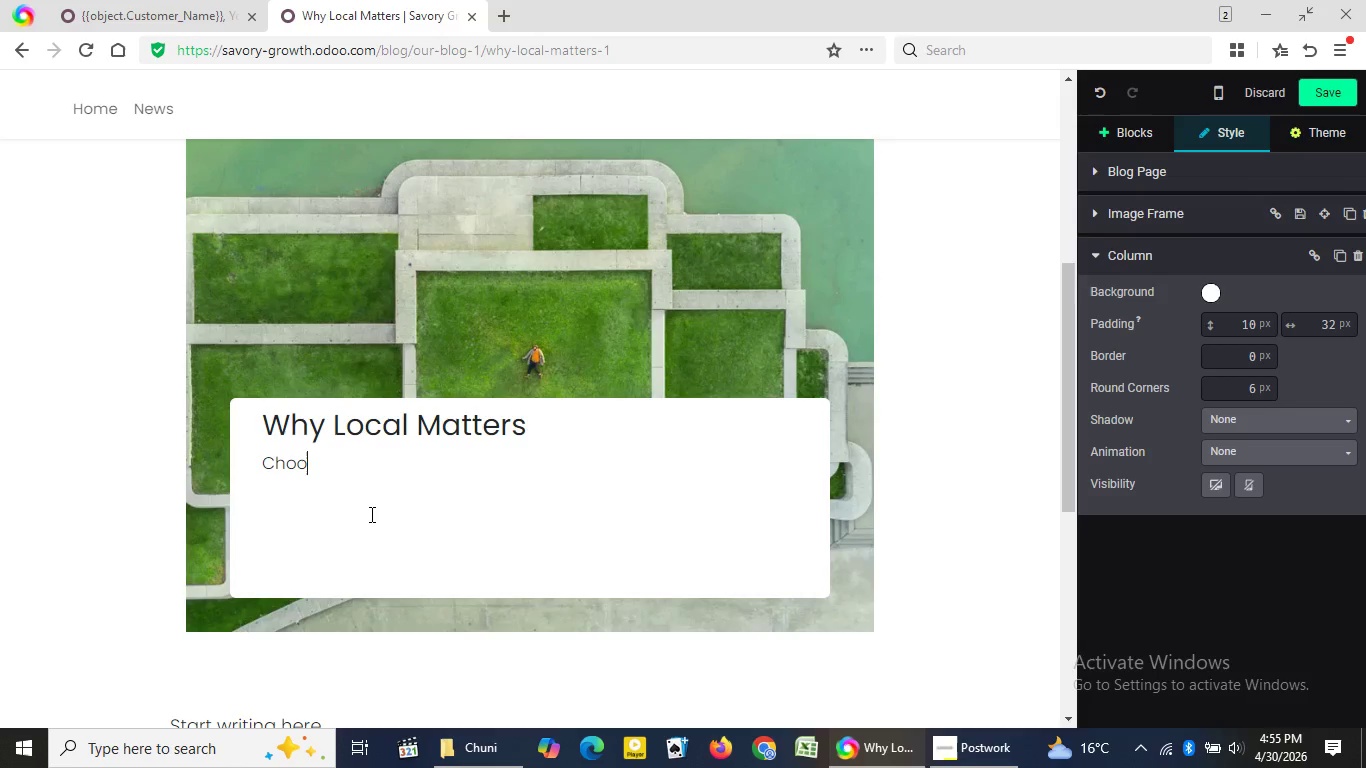 
key(Backspace)
 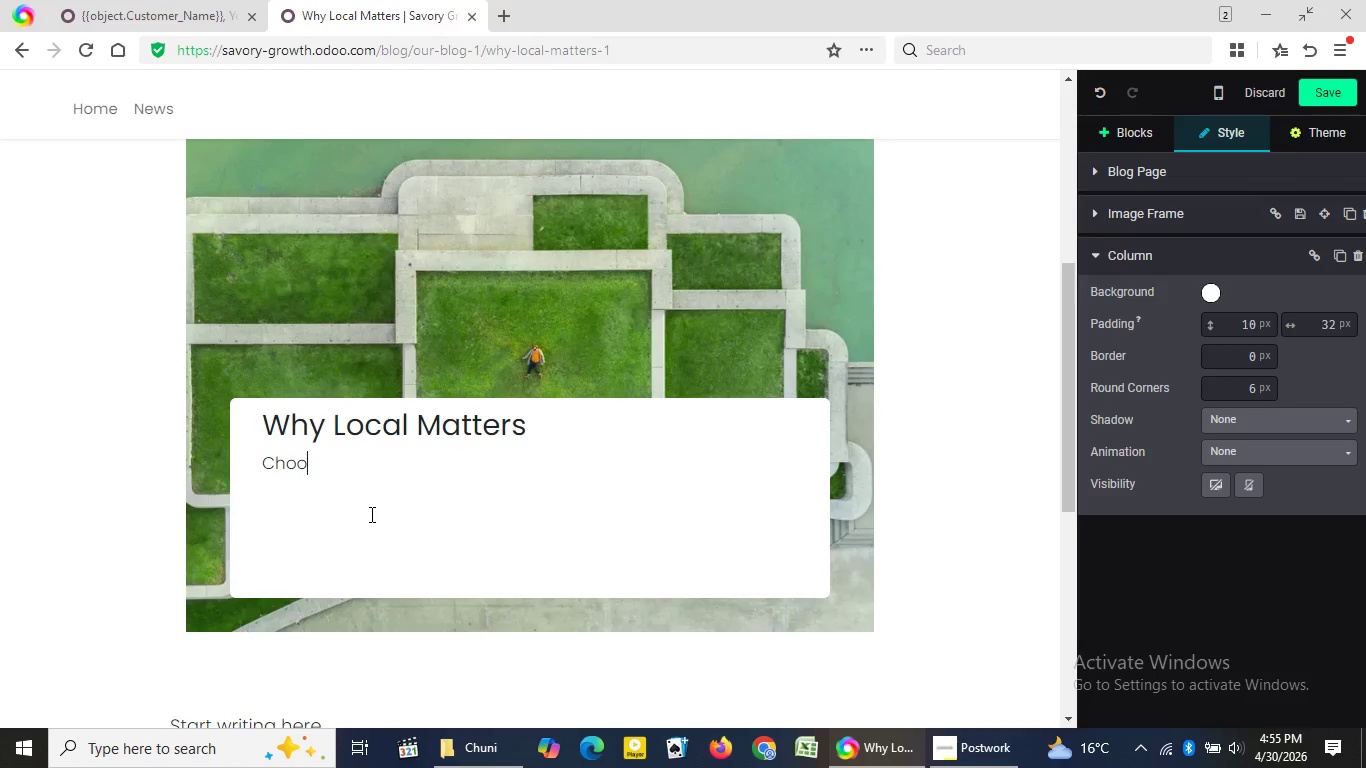 
key(Backspace)
 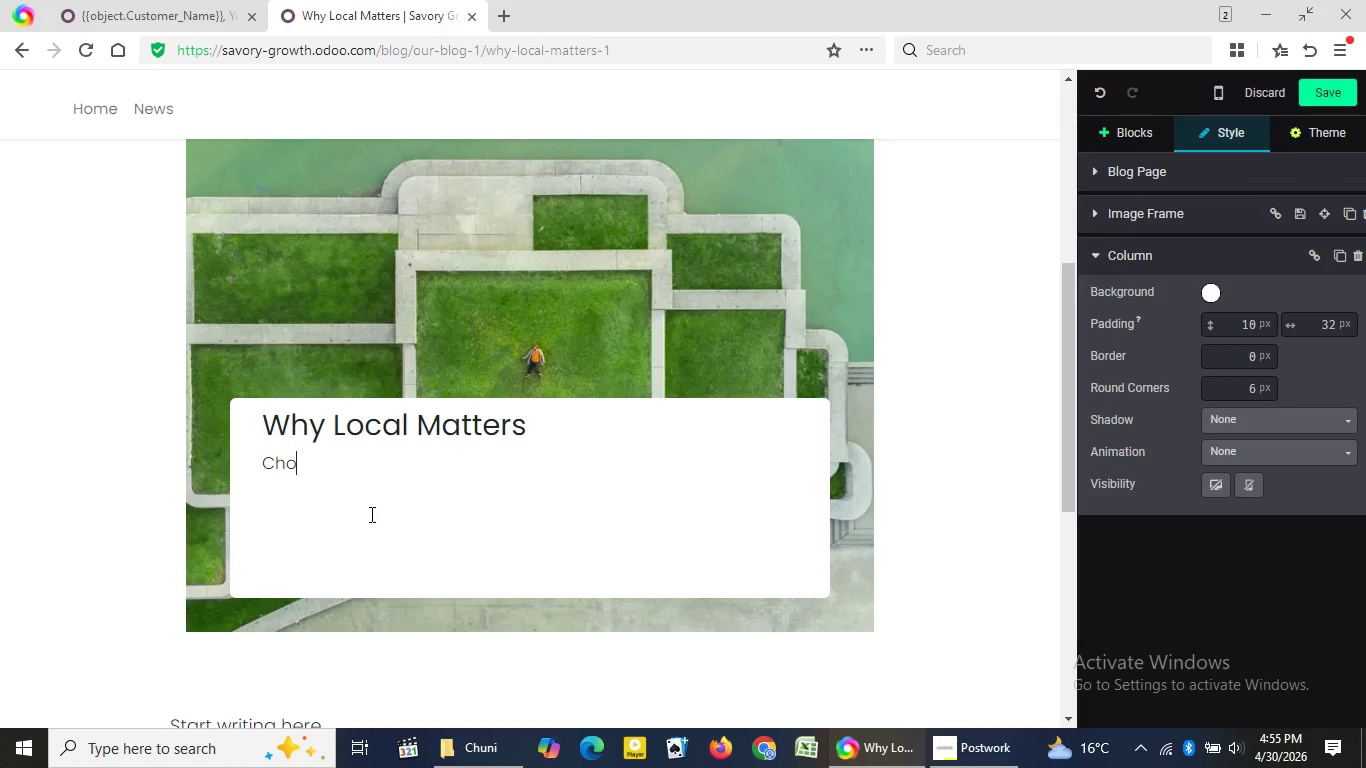 
key(Backspace)
 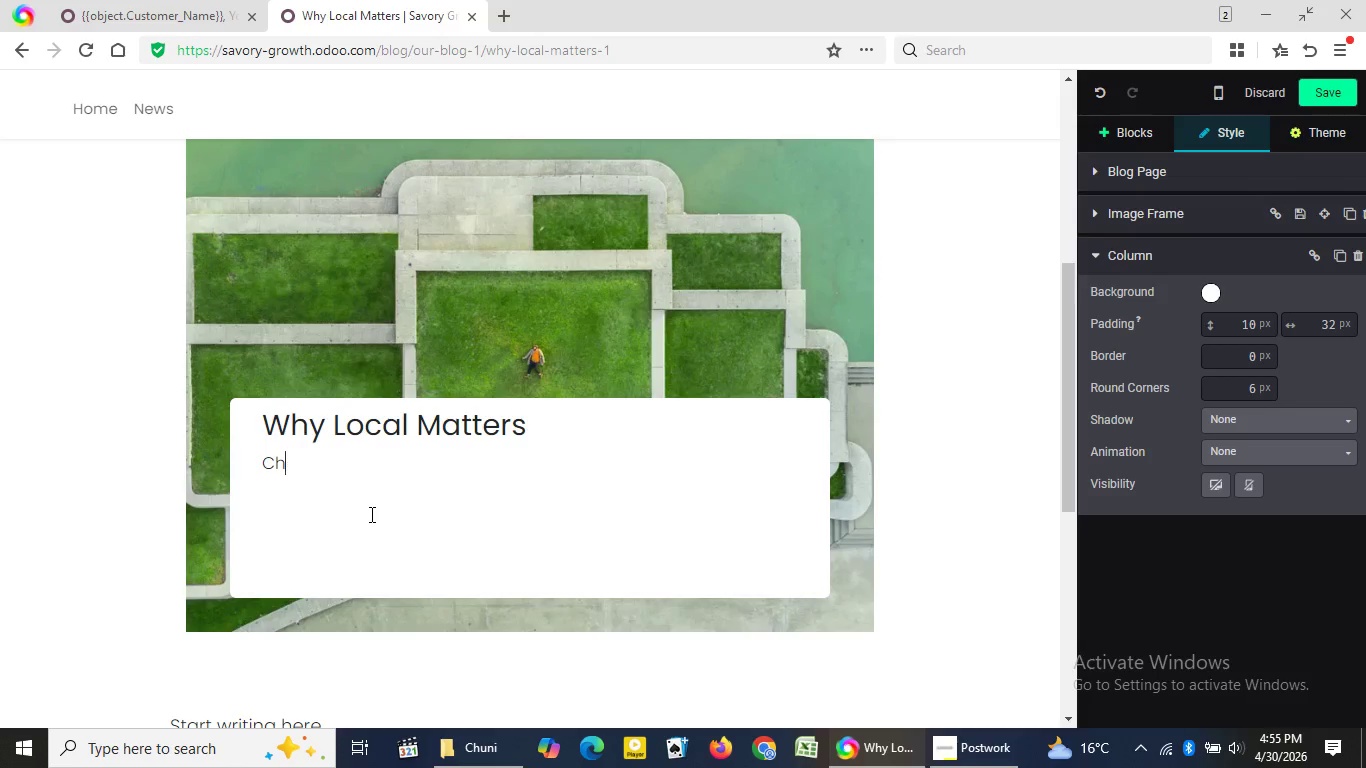 
key(Backspace)
 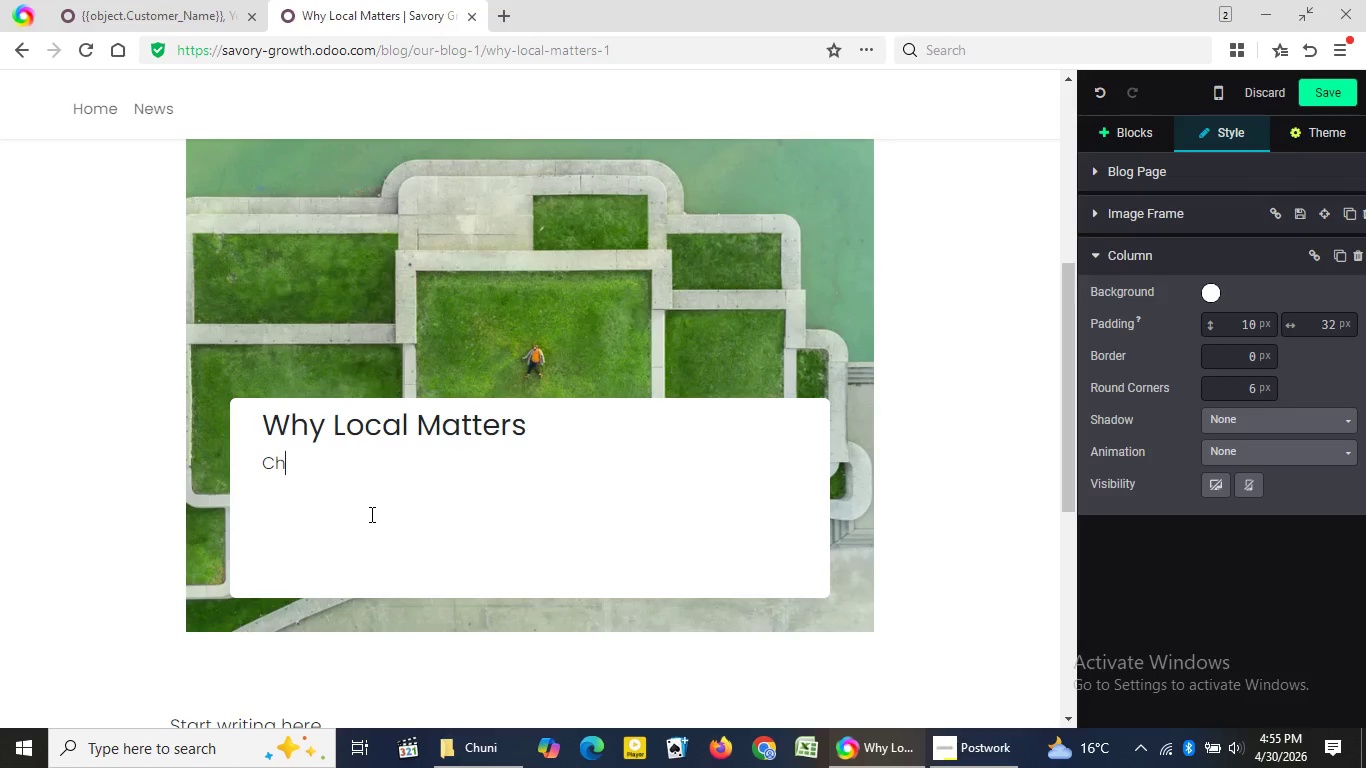 
key(Backspace)
 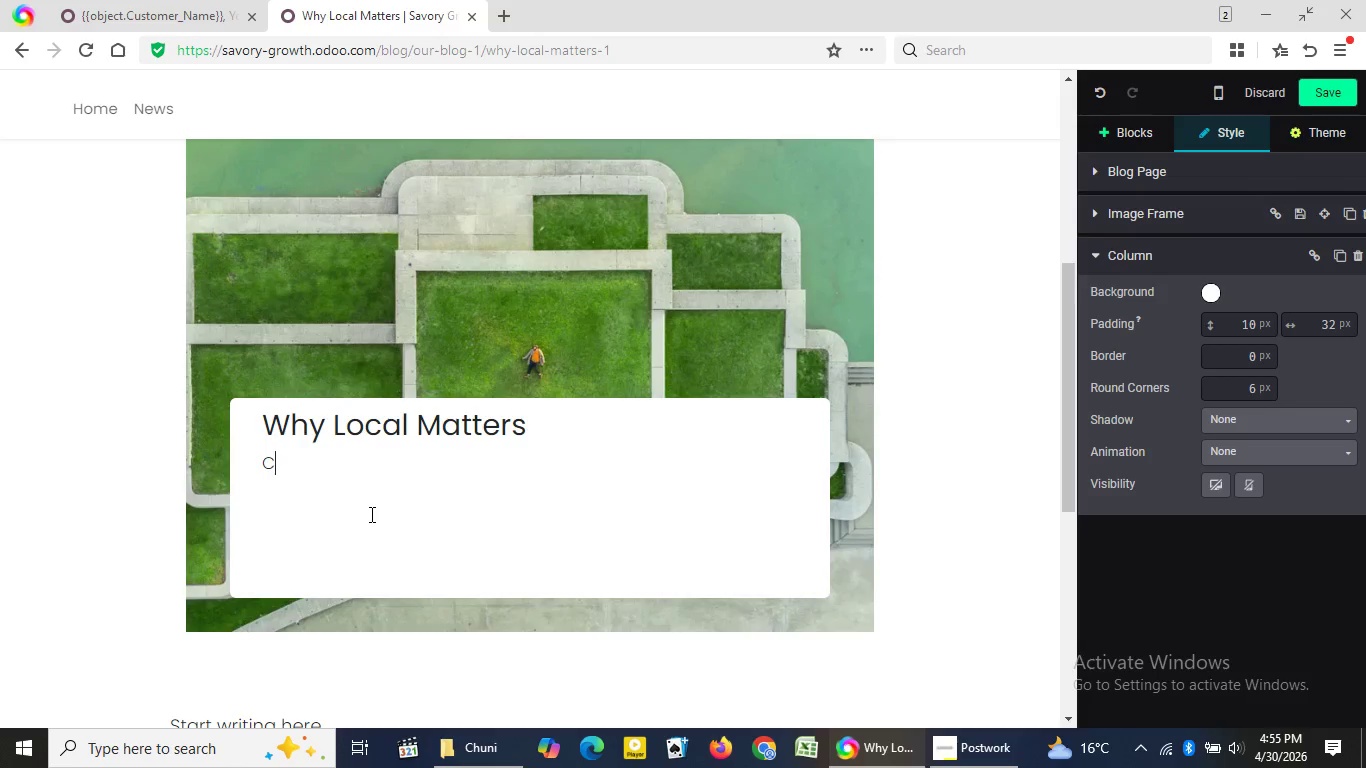 
key(Backspace)
 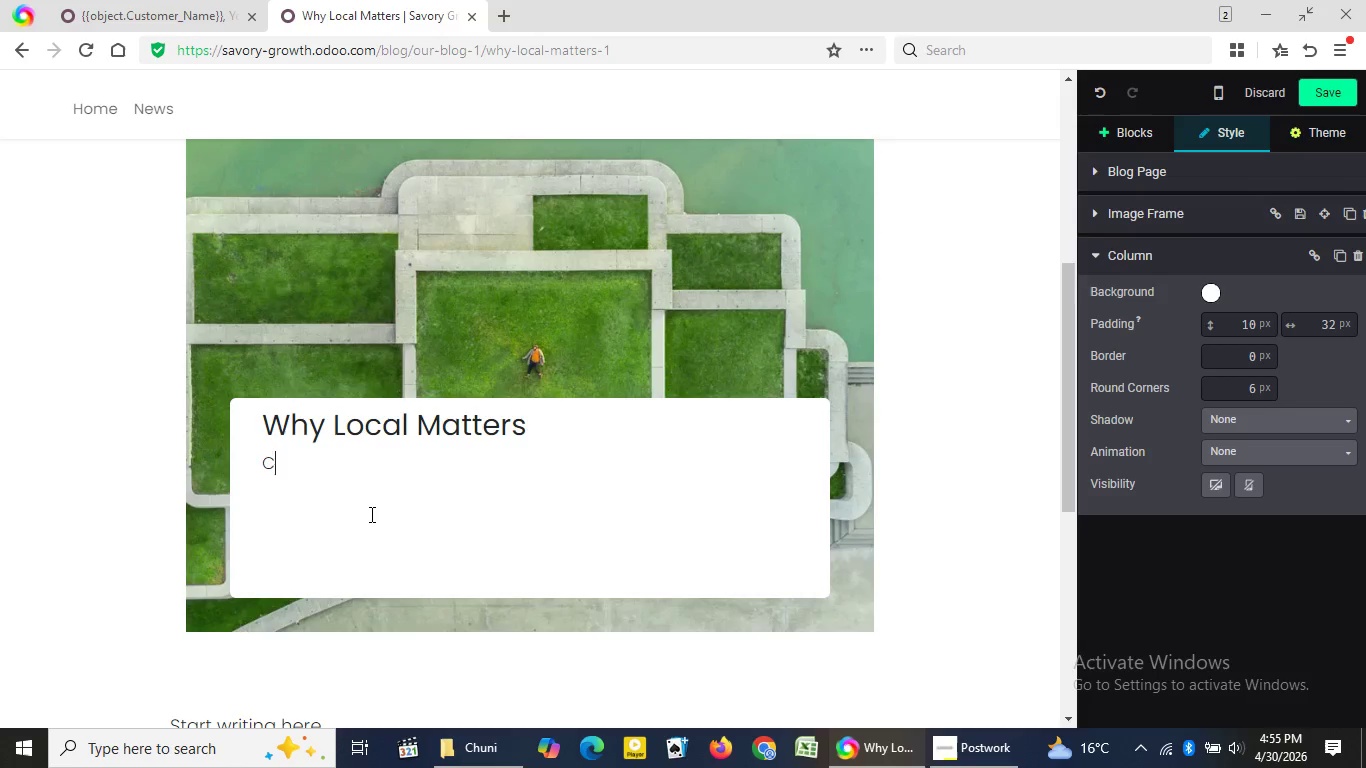 
key(Backspace)
 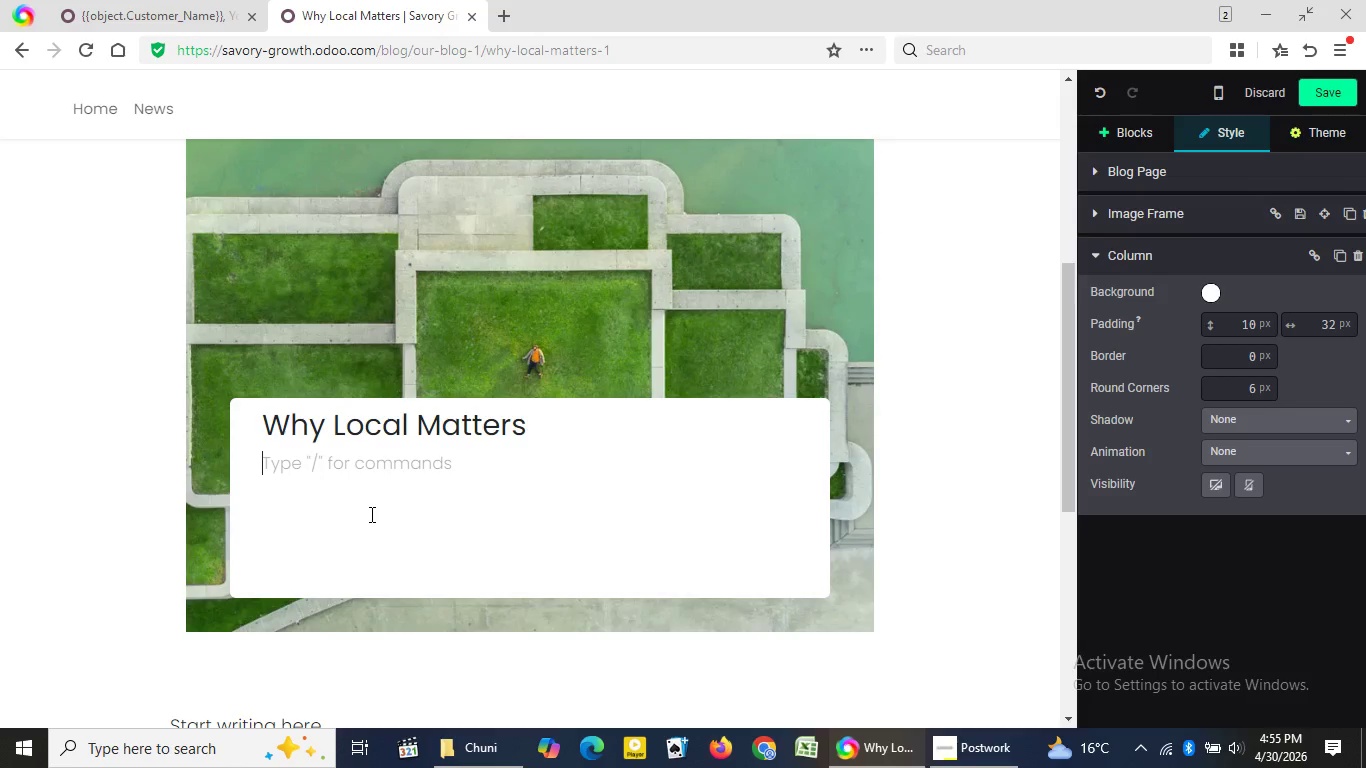 
key(Backspace)
 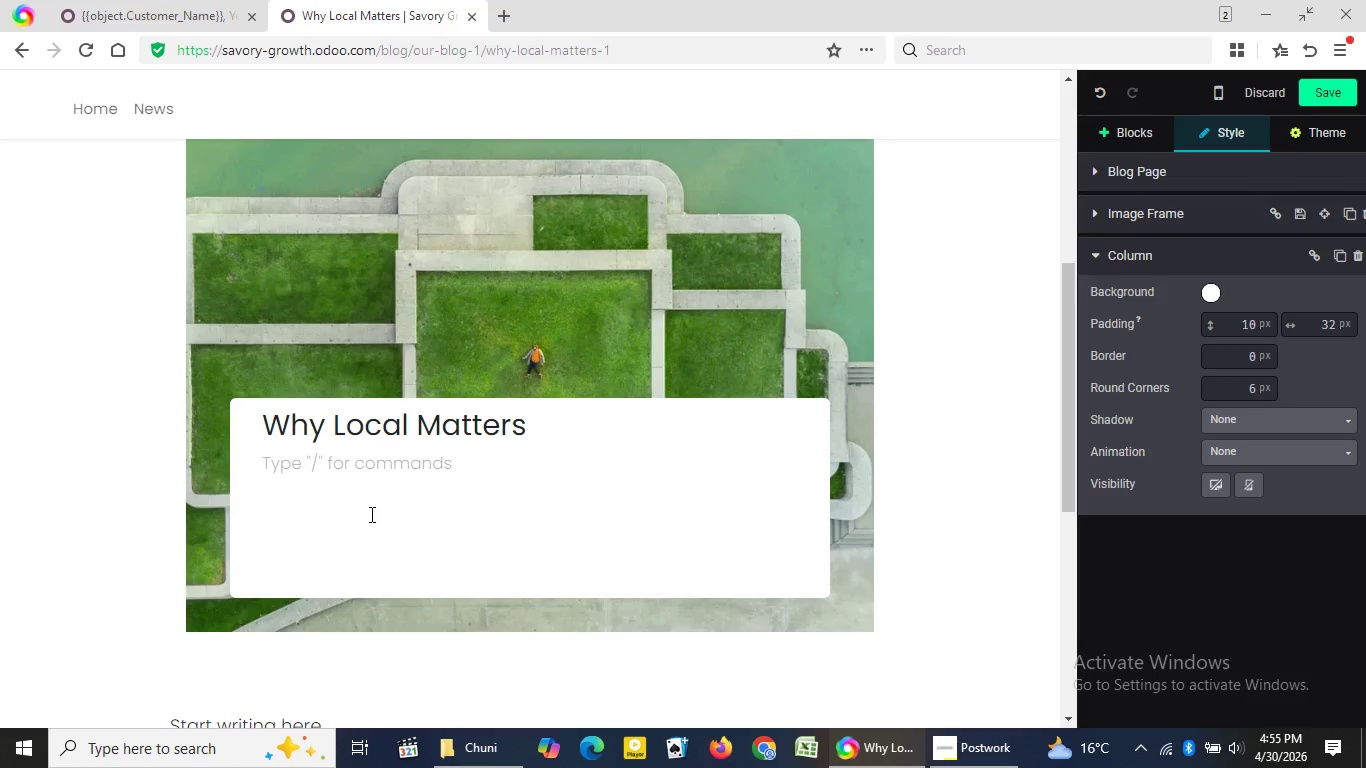 
key(Backspace)
 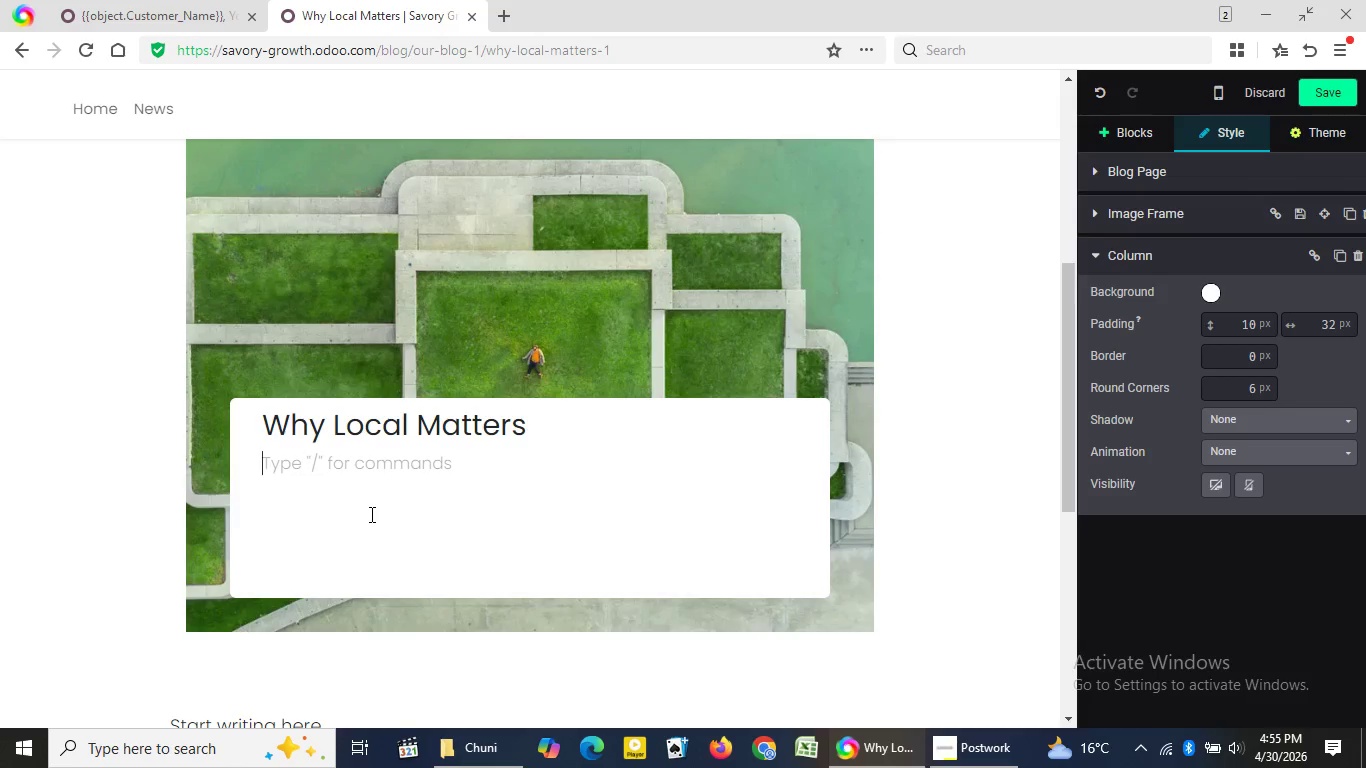 
type(At the Heart & Hoe, every dish begins along before it reaches the plate. It starts in the soil, in )
 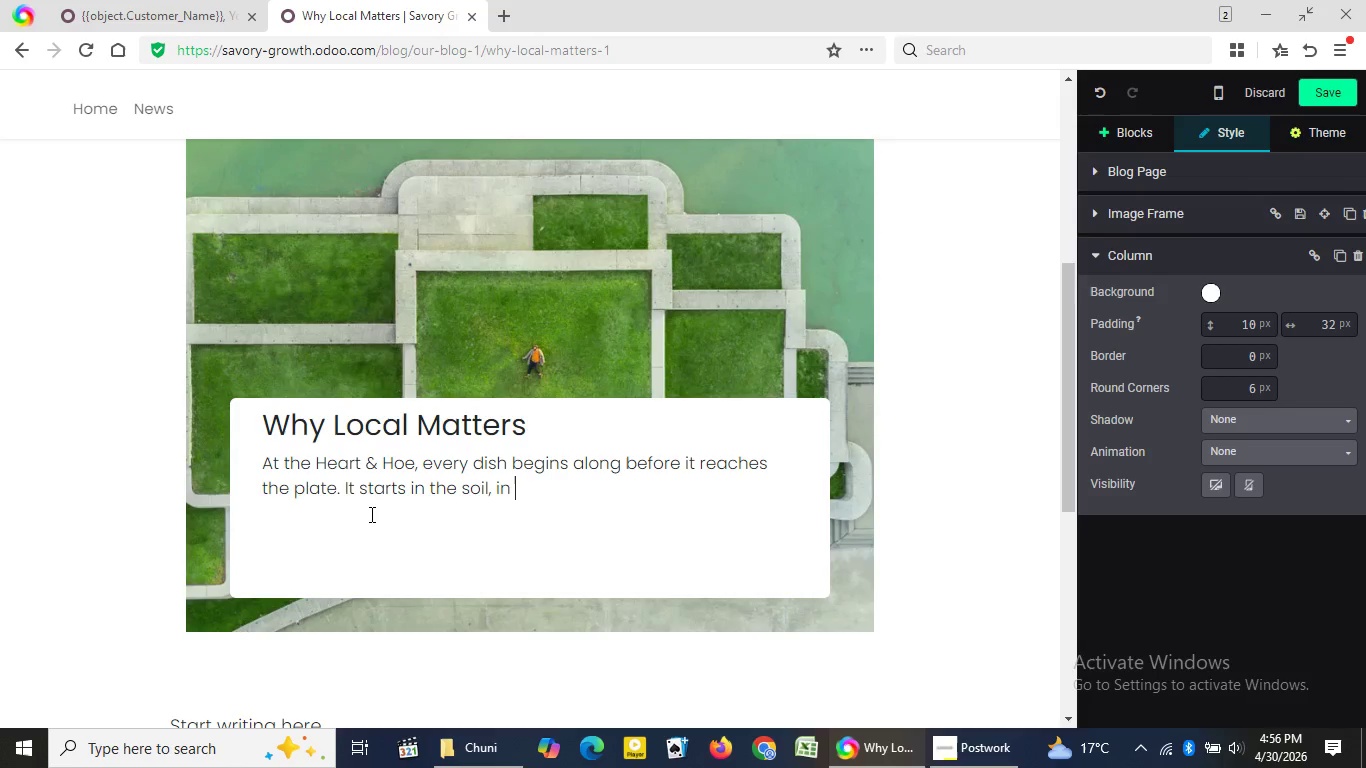 
wait(52.8)
 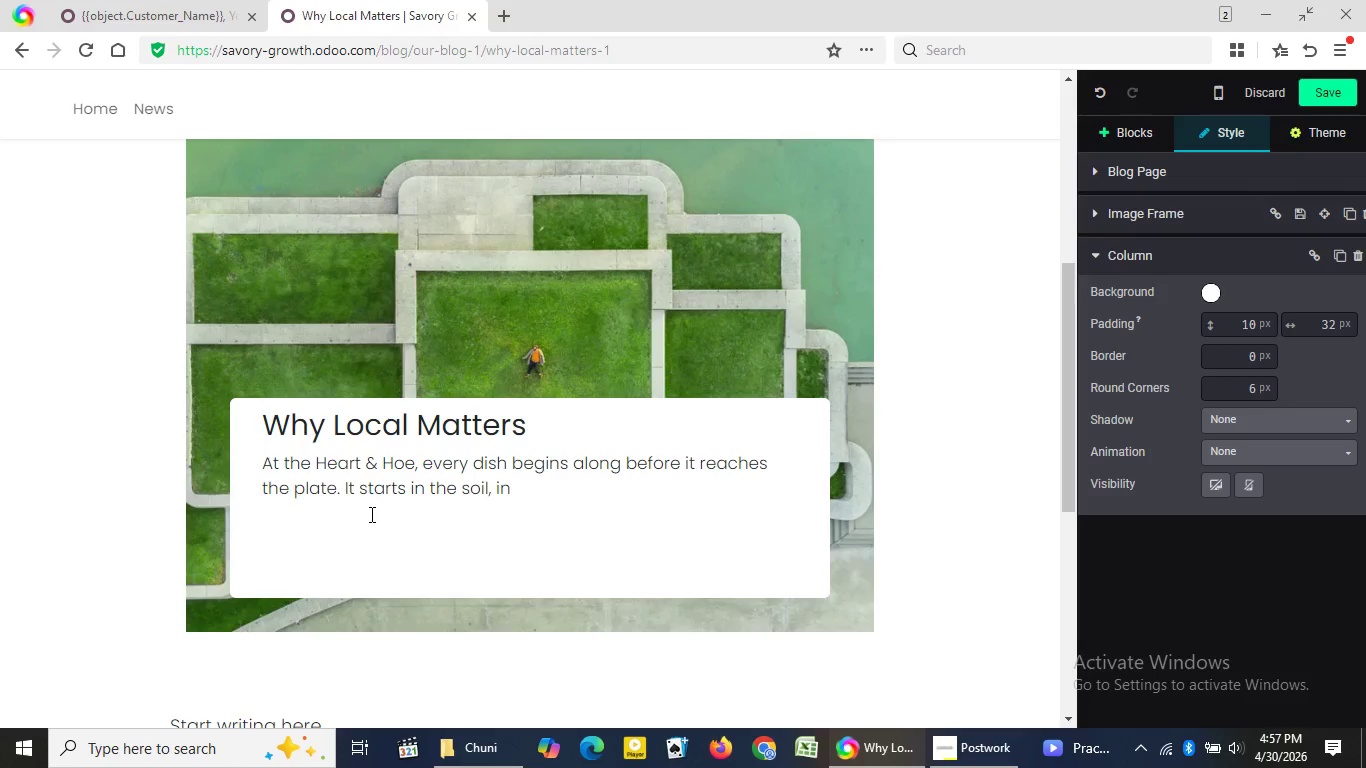 
type(the early mornin)
 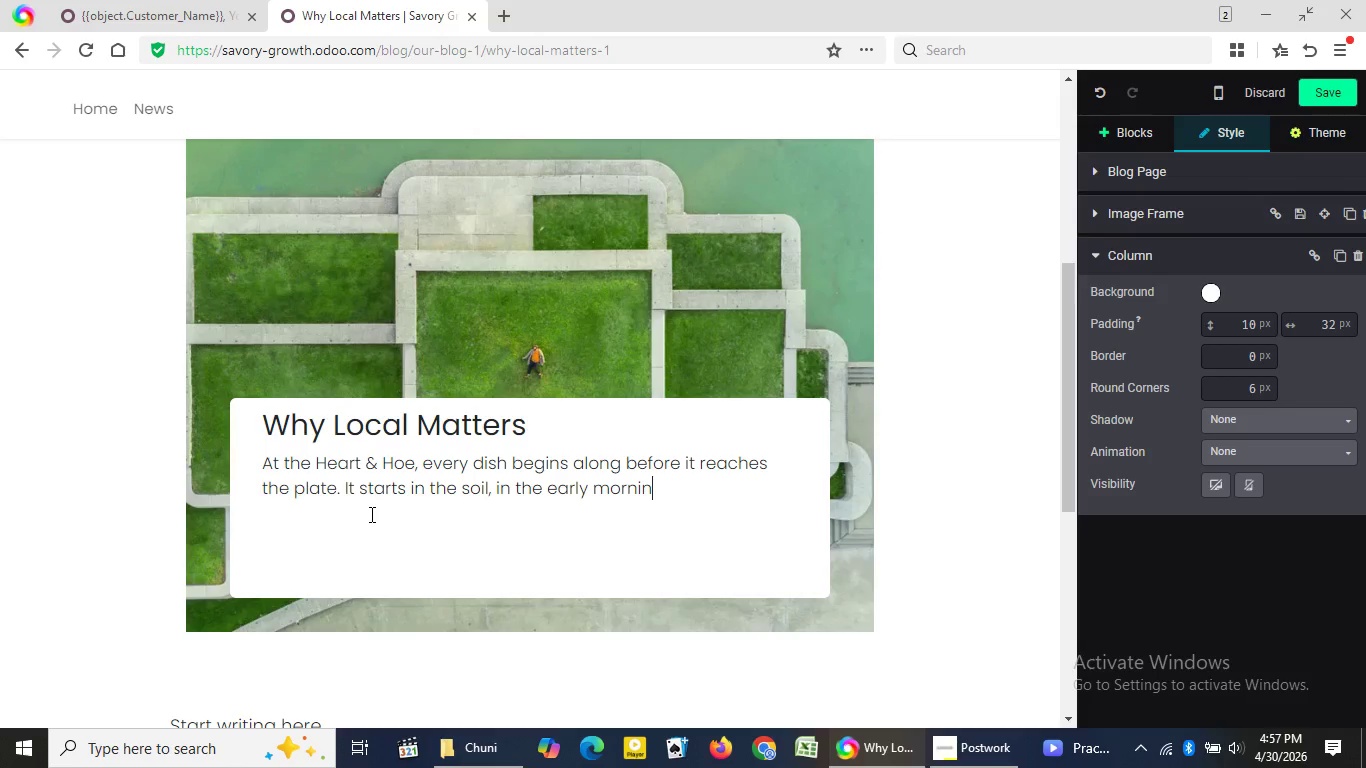 
type(g light )
key(Backspace)
type(, and in the hands of the farmers who cultivate each ingredient with patien)
 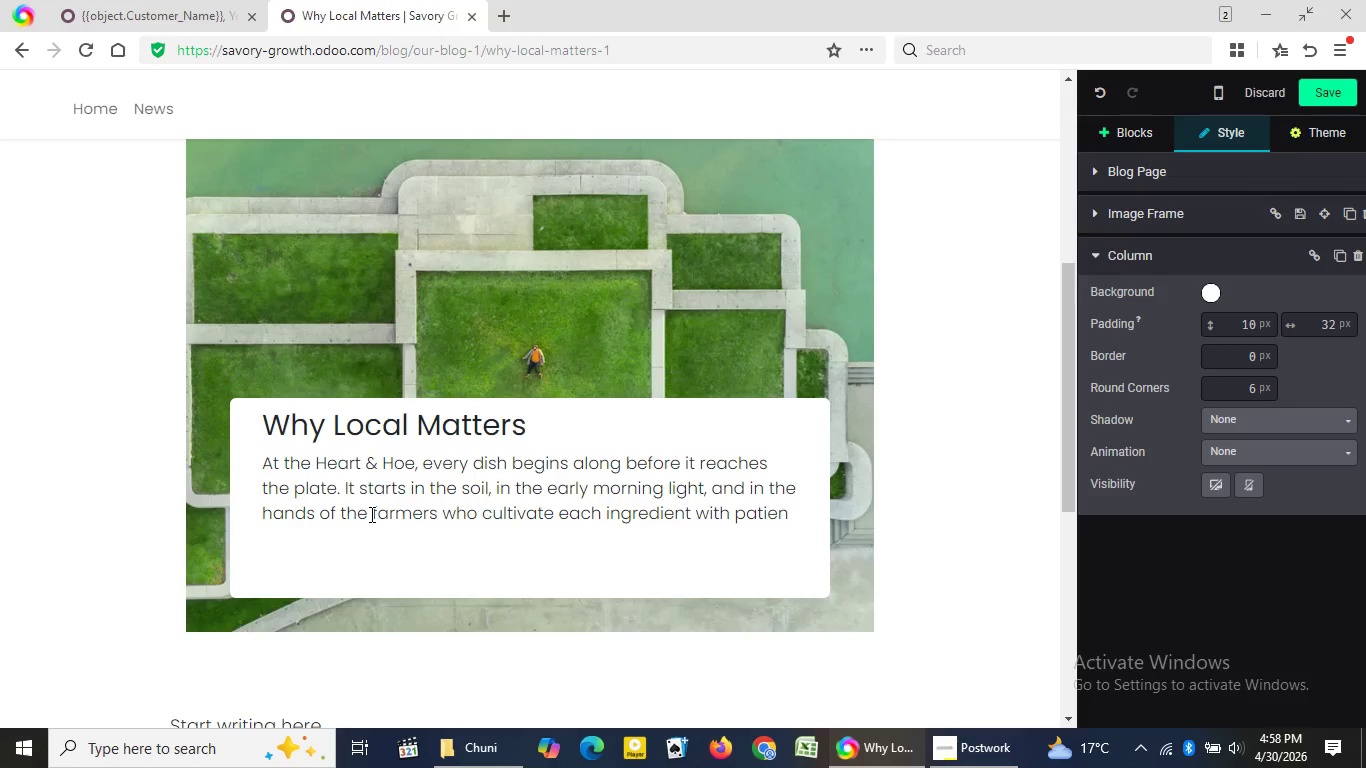 
type(ce and care.)
 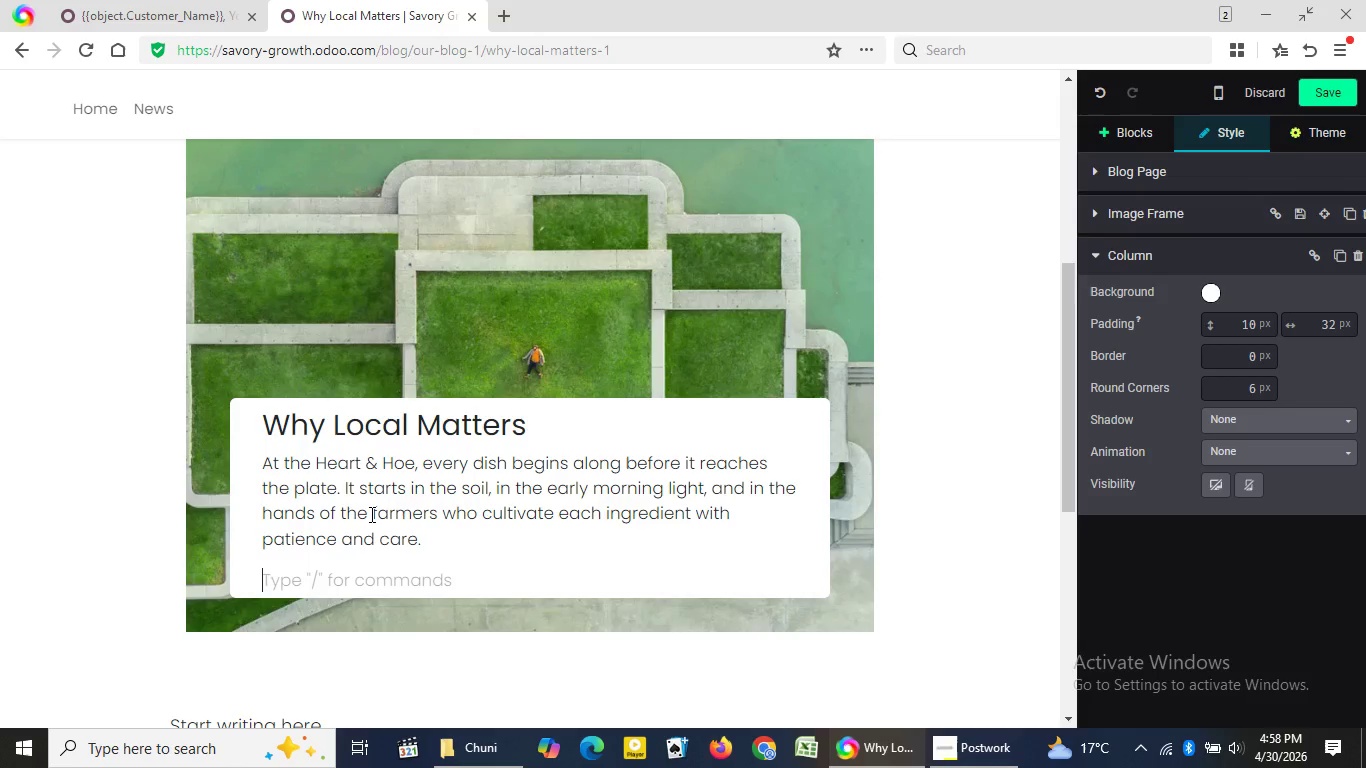 
key(Enter)
 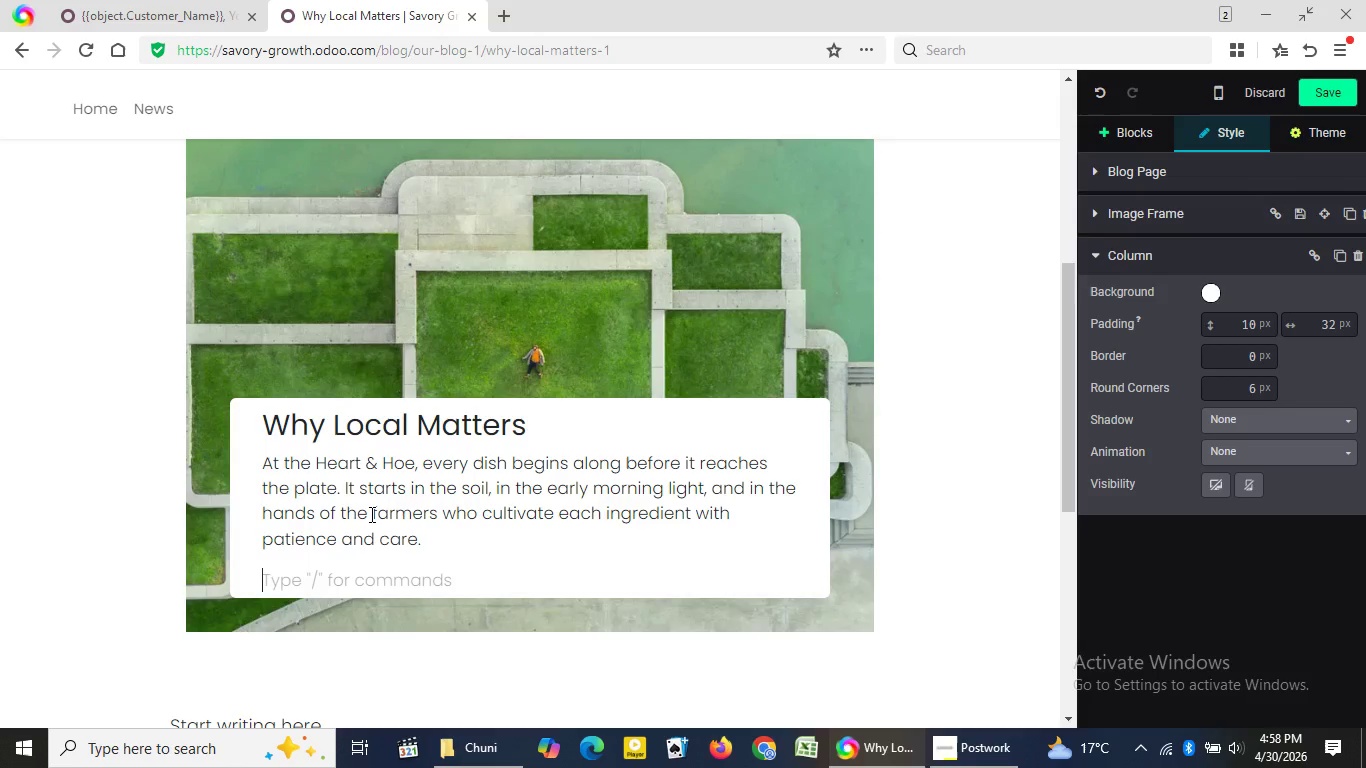 
type(Our spring )
 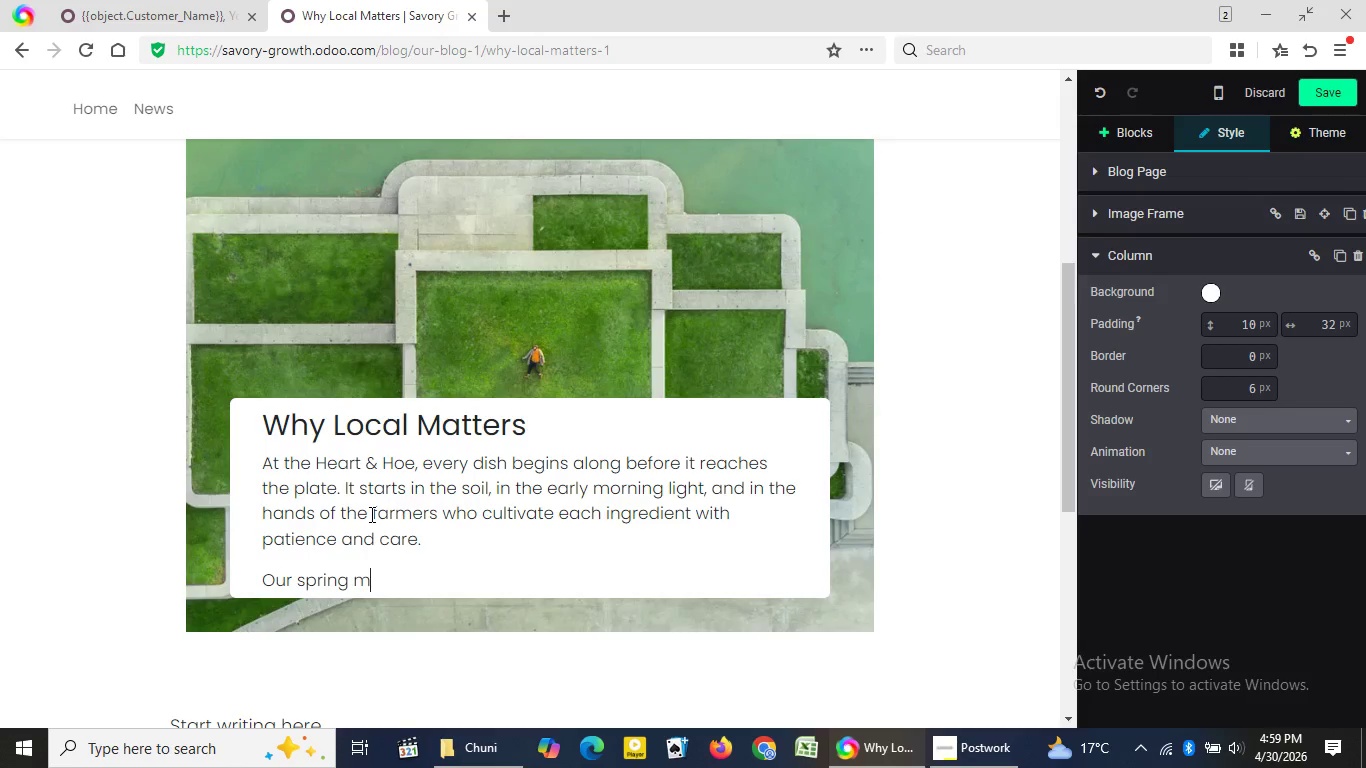 
type(me)
 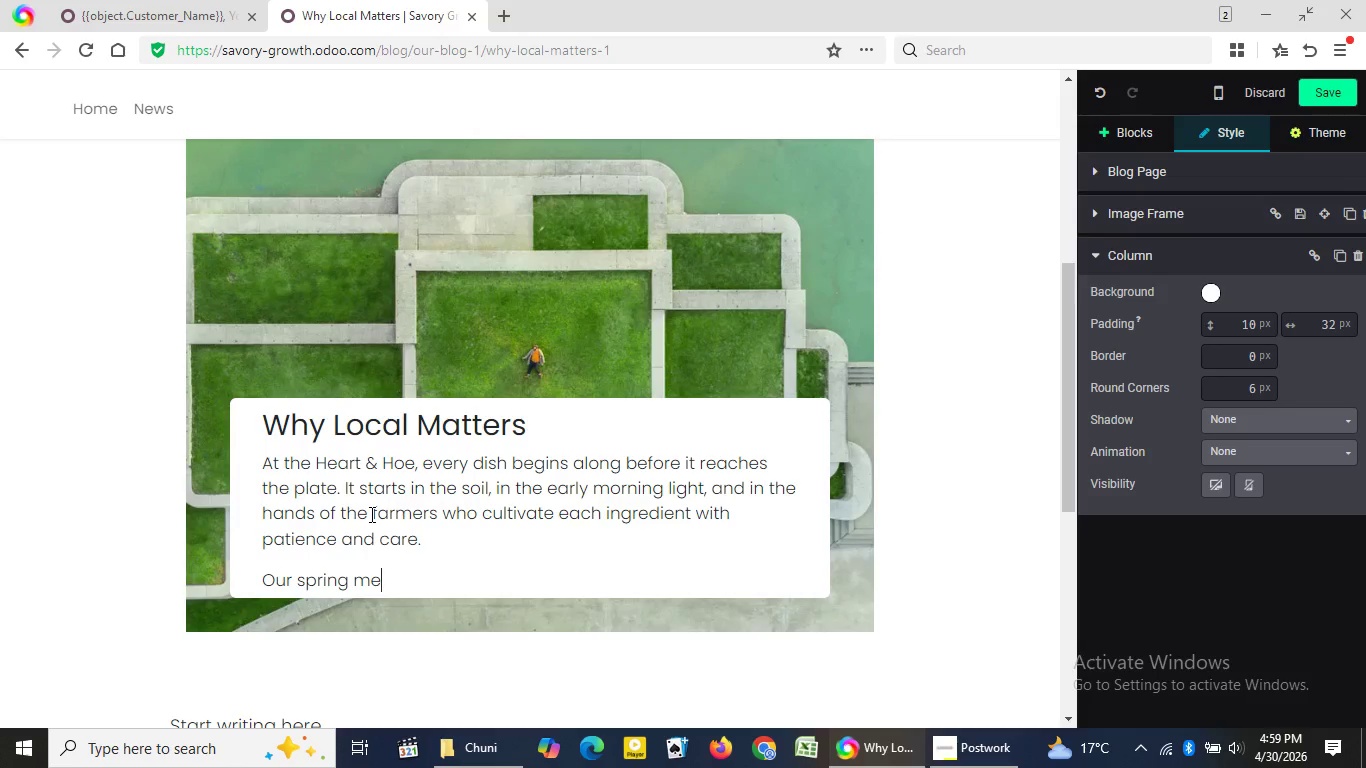 
wait(7.28)
 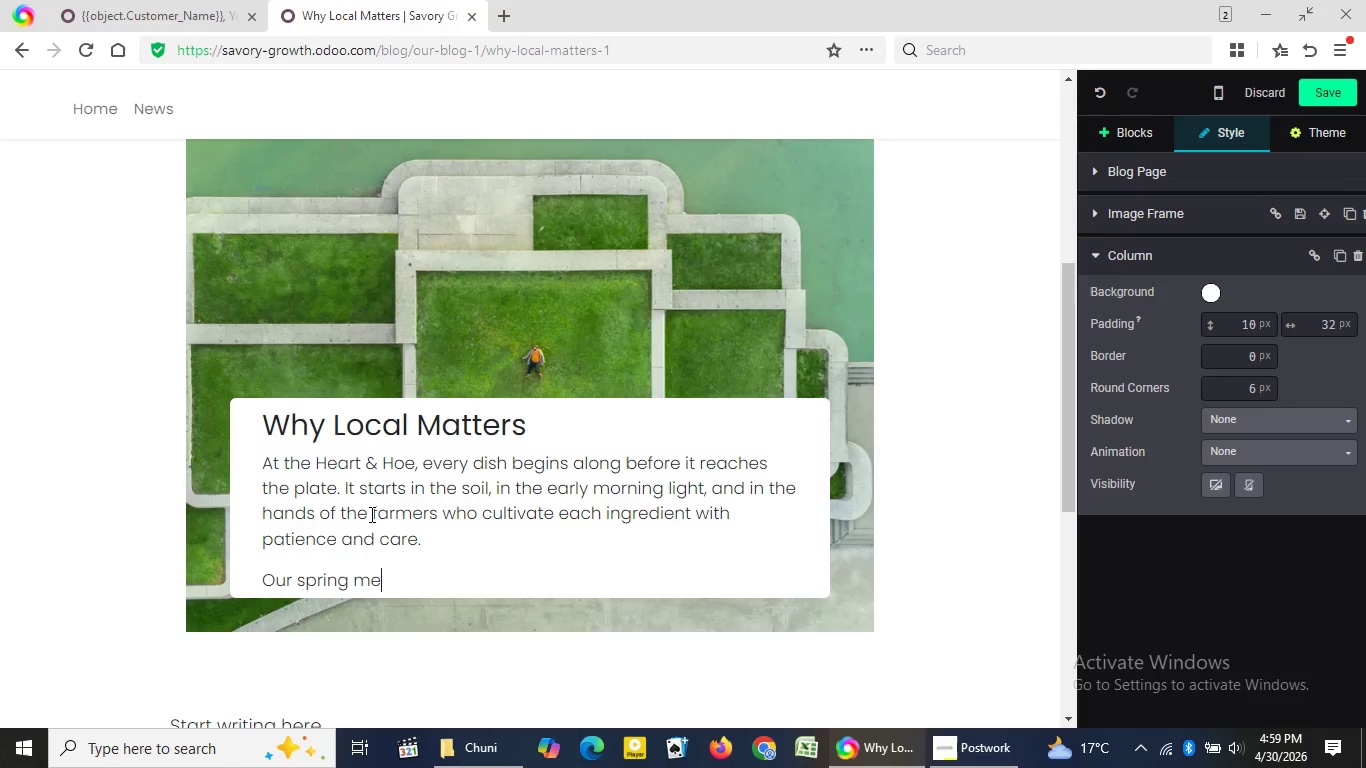 
type(nu )
 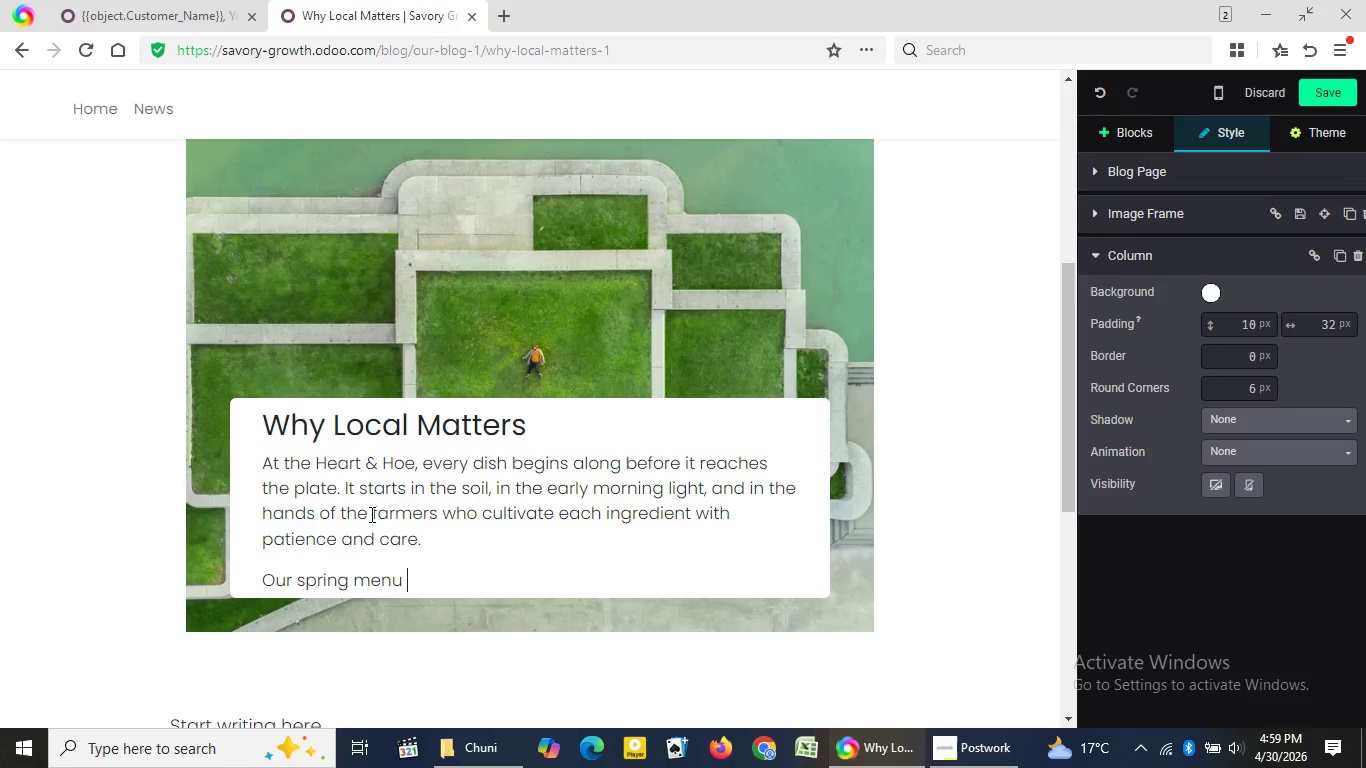 
wait(7.3)
 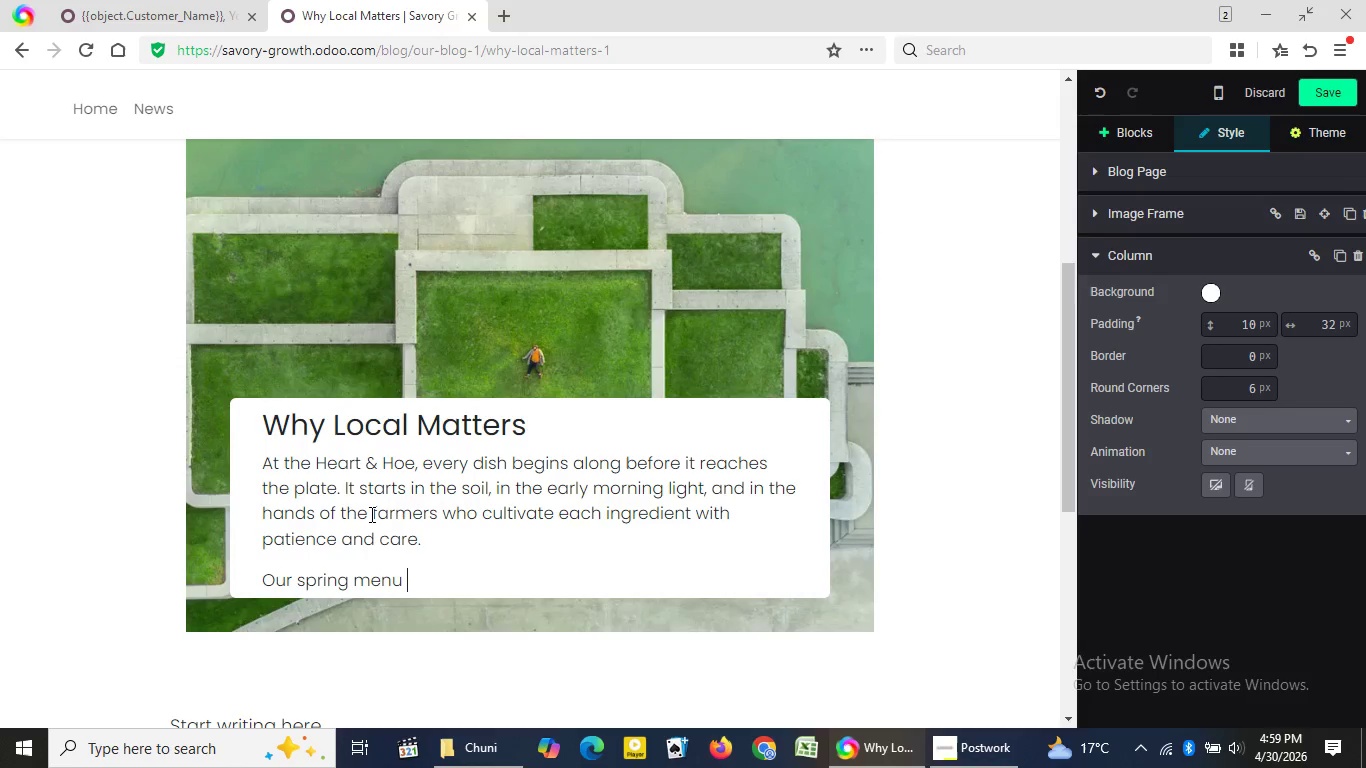 
type(is a reflection of this philosopy)
 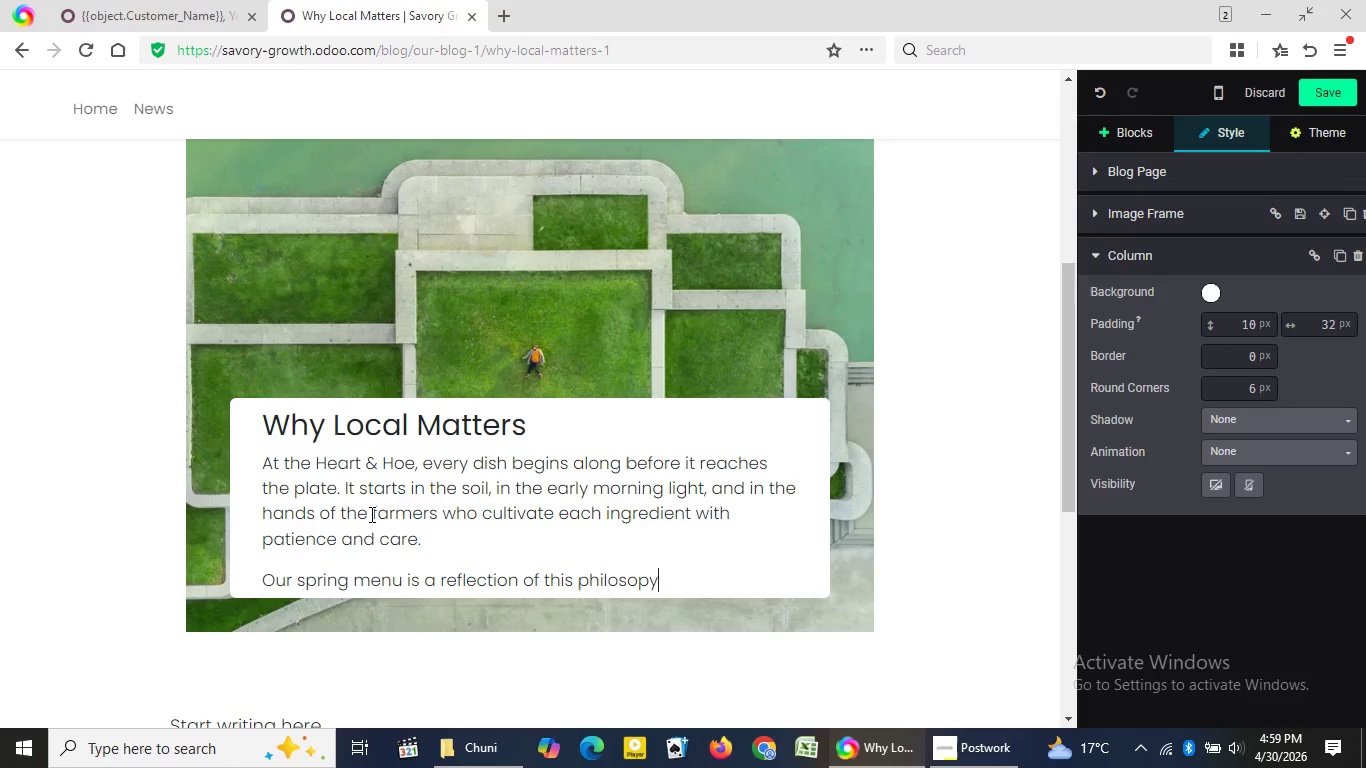 
wait(5.67)
 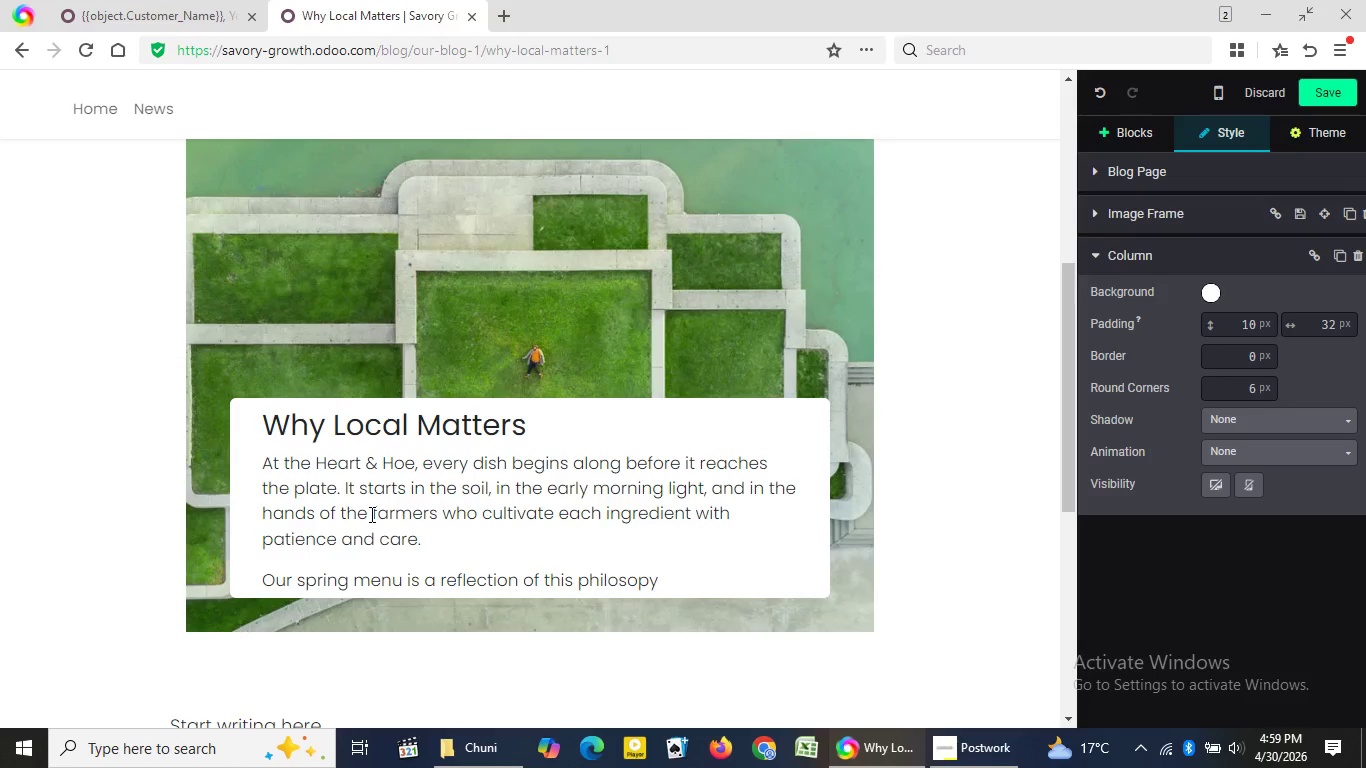 
type( one rooted in loca)
 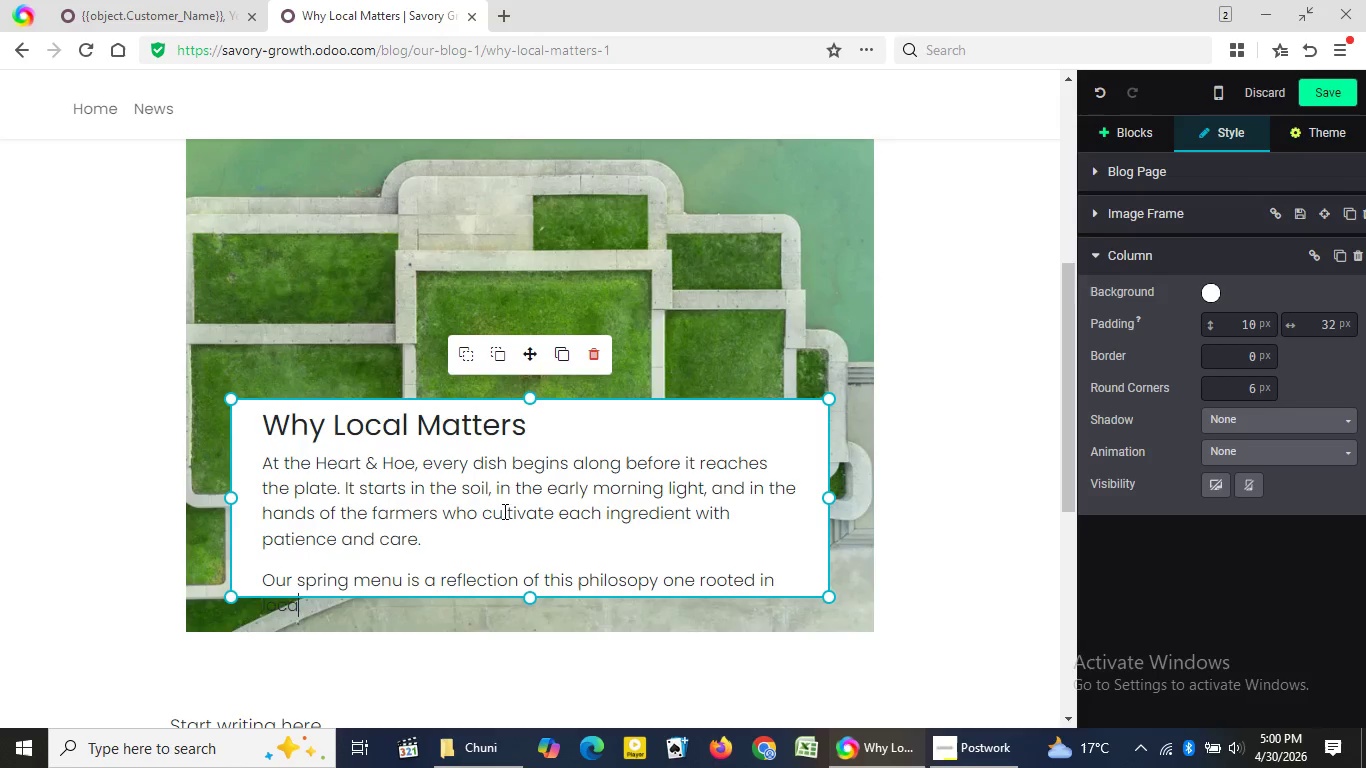 
wait(7.97)
 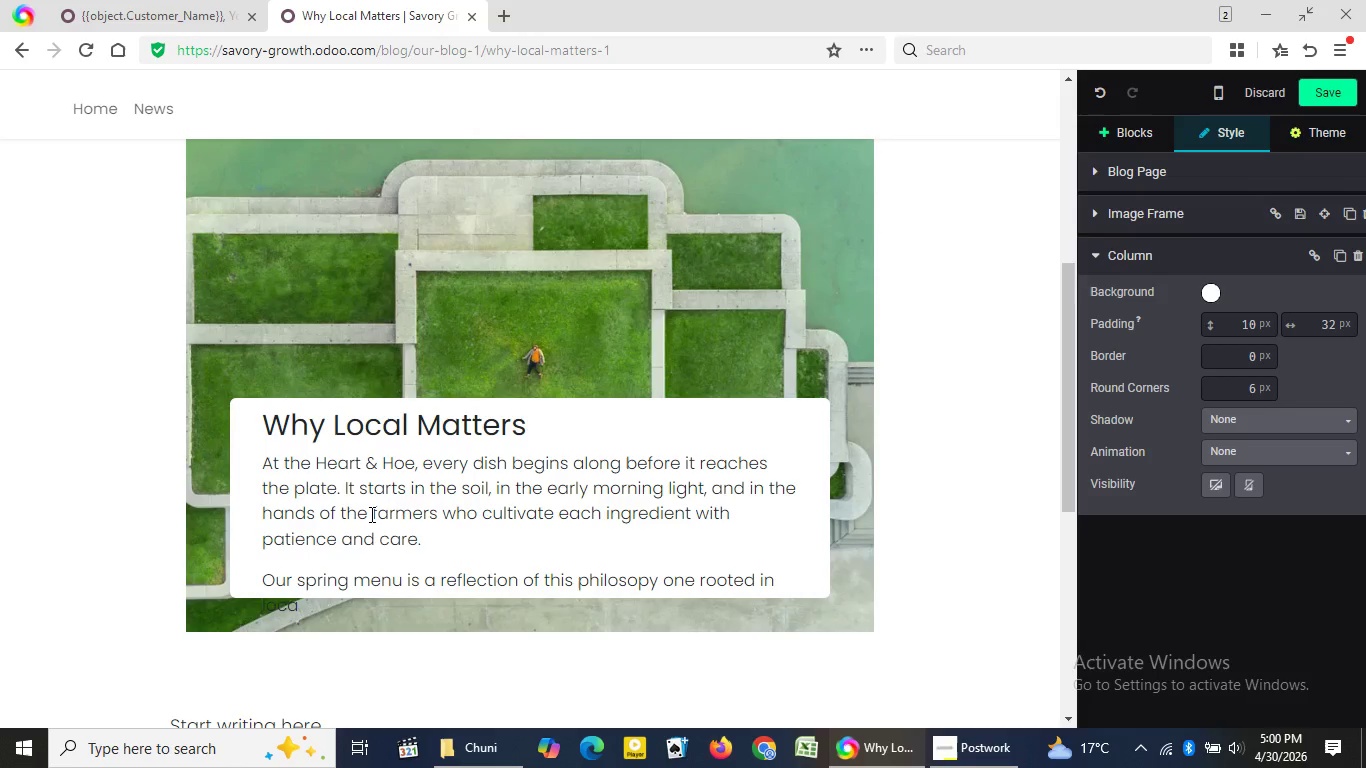 
left_click_drag(start_coordinate=[536, 598], to_coordinate=[546, 760])
 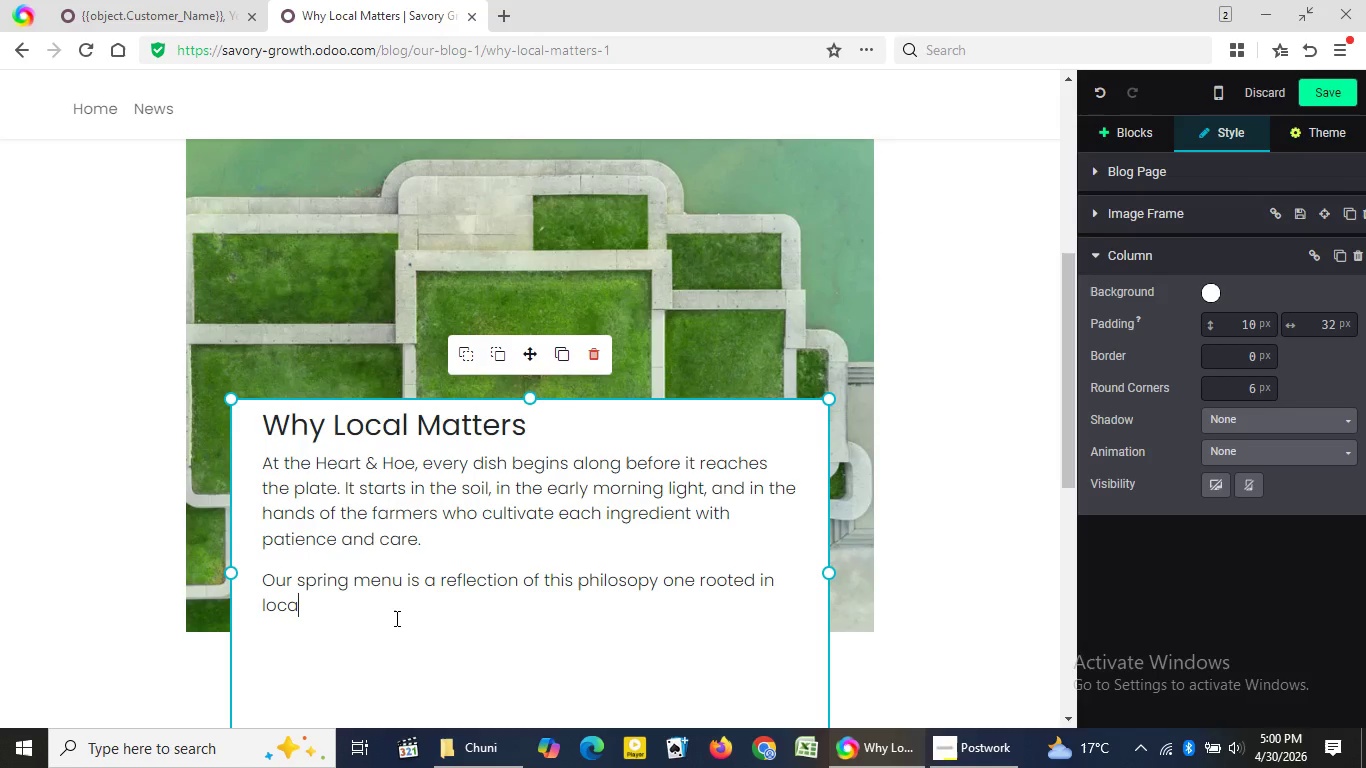 
wait(7.16)
 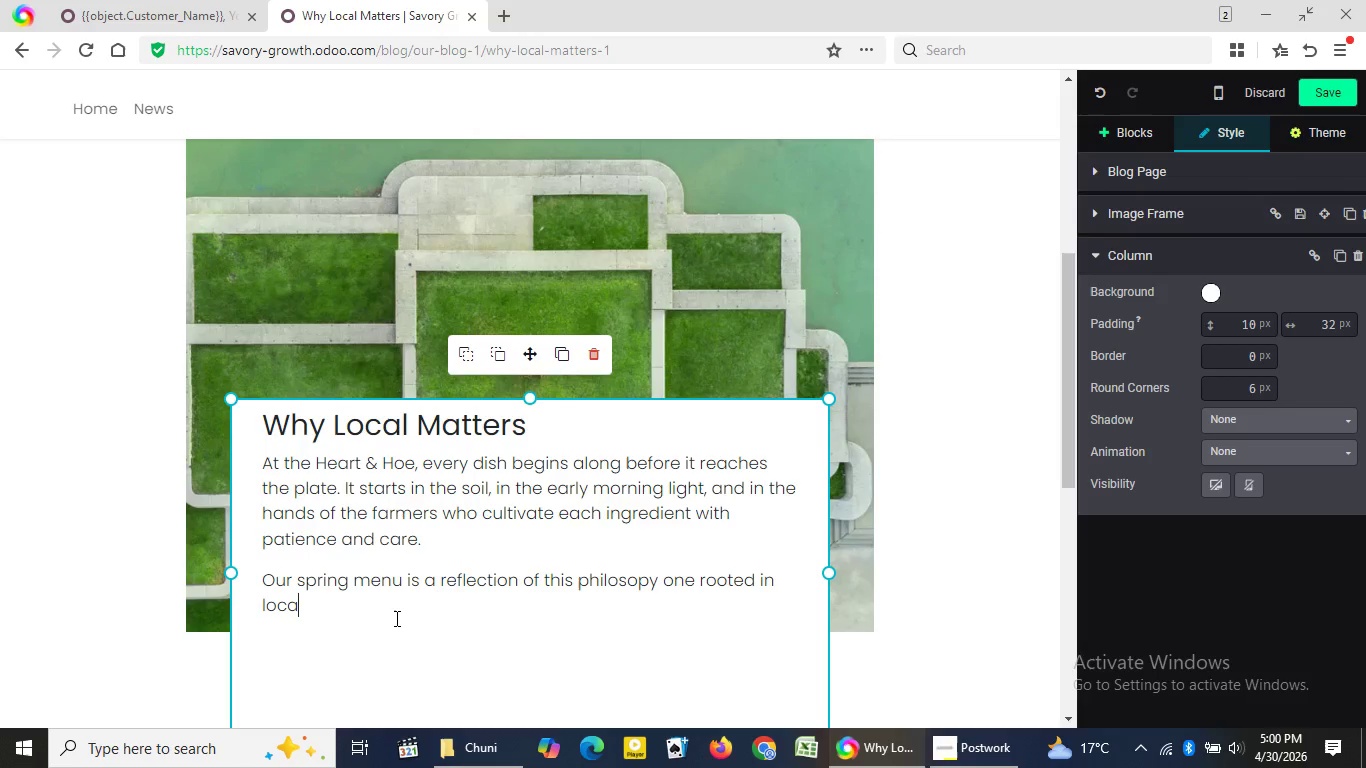 
type(lity )
key(Backspace)
type(, seasonality )
 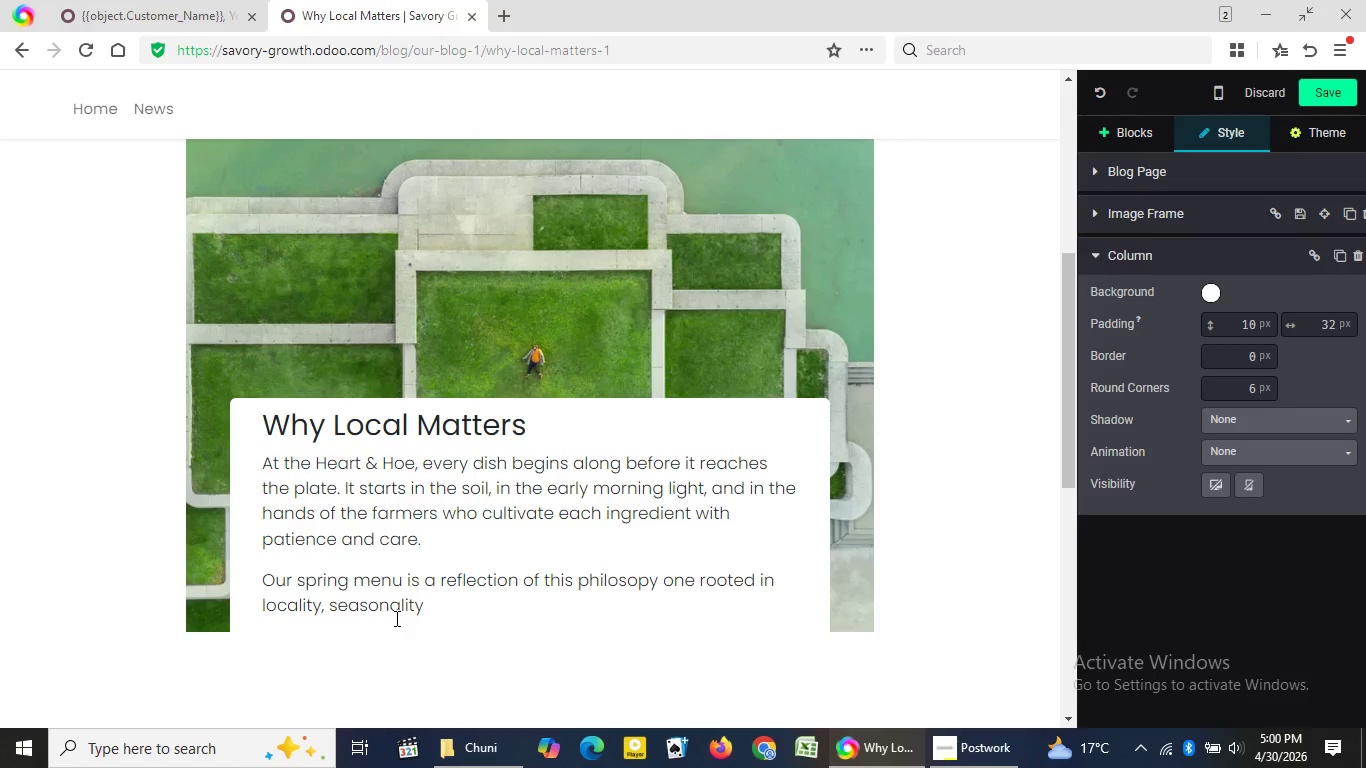 
key(Backspace)
type(, nd trust)
 